 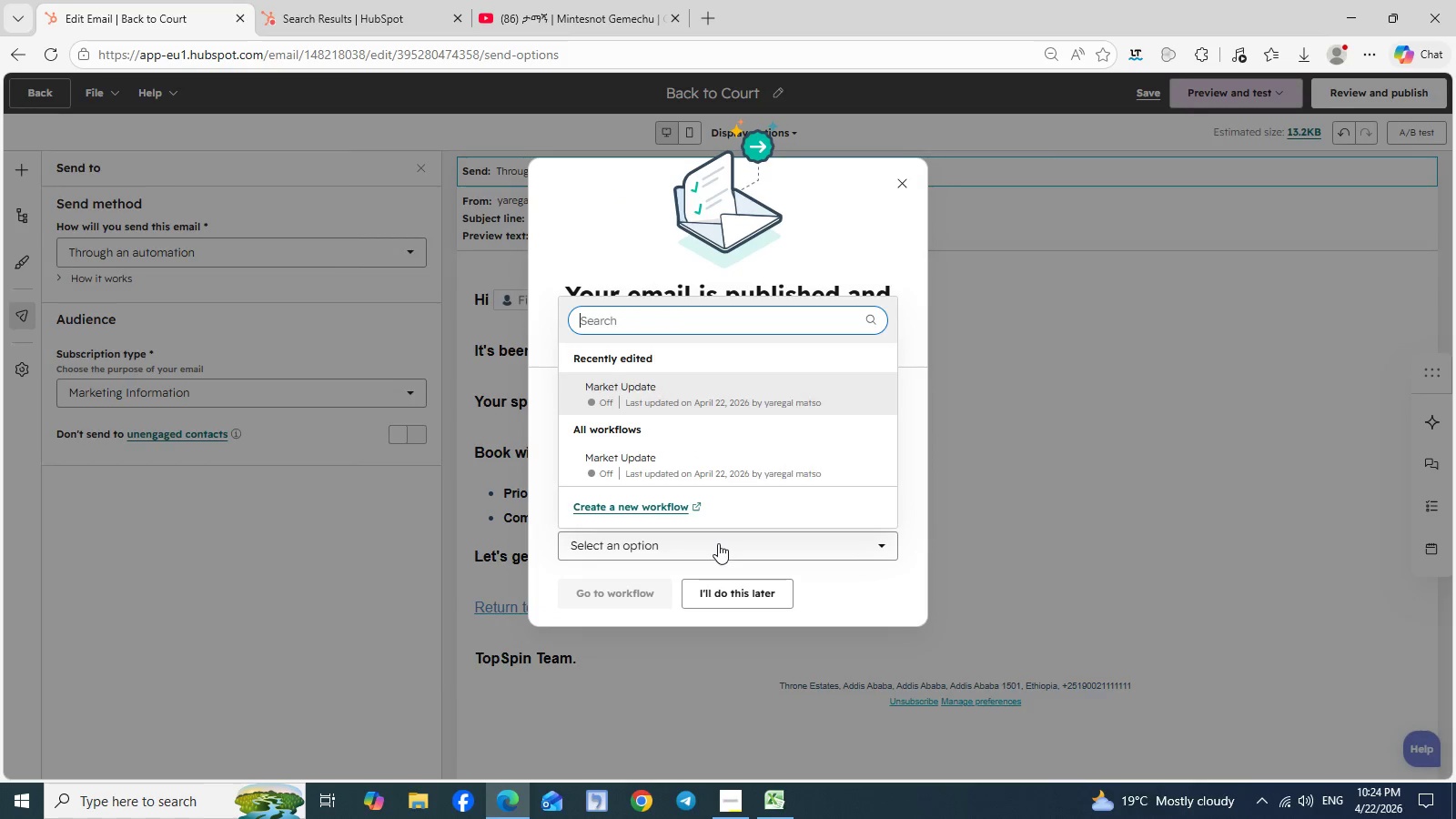 
scroll: coordinate [750, 470], scroll_direction: down, amount: 2.0
 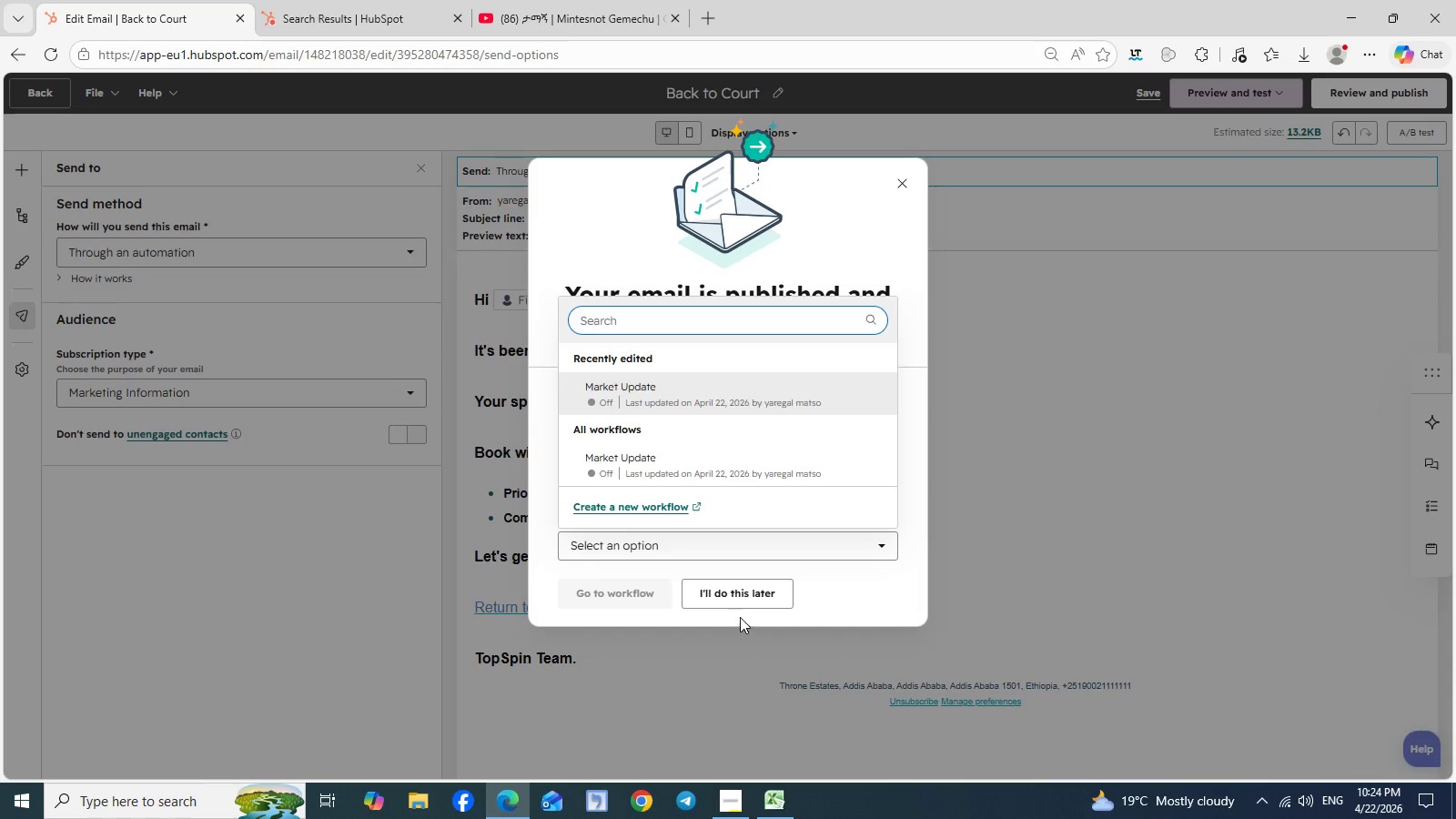 
left_click([741, 605])
 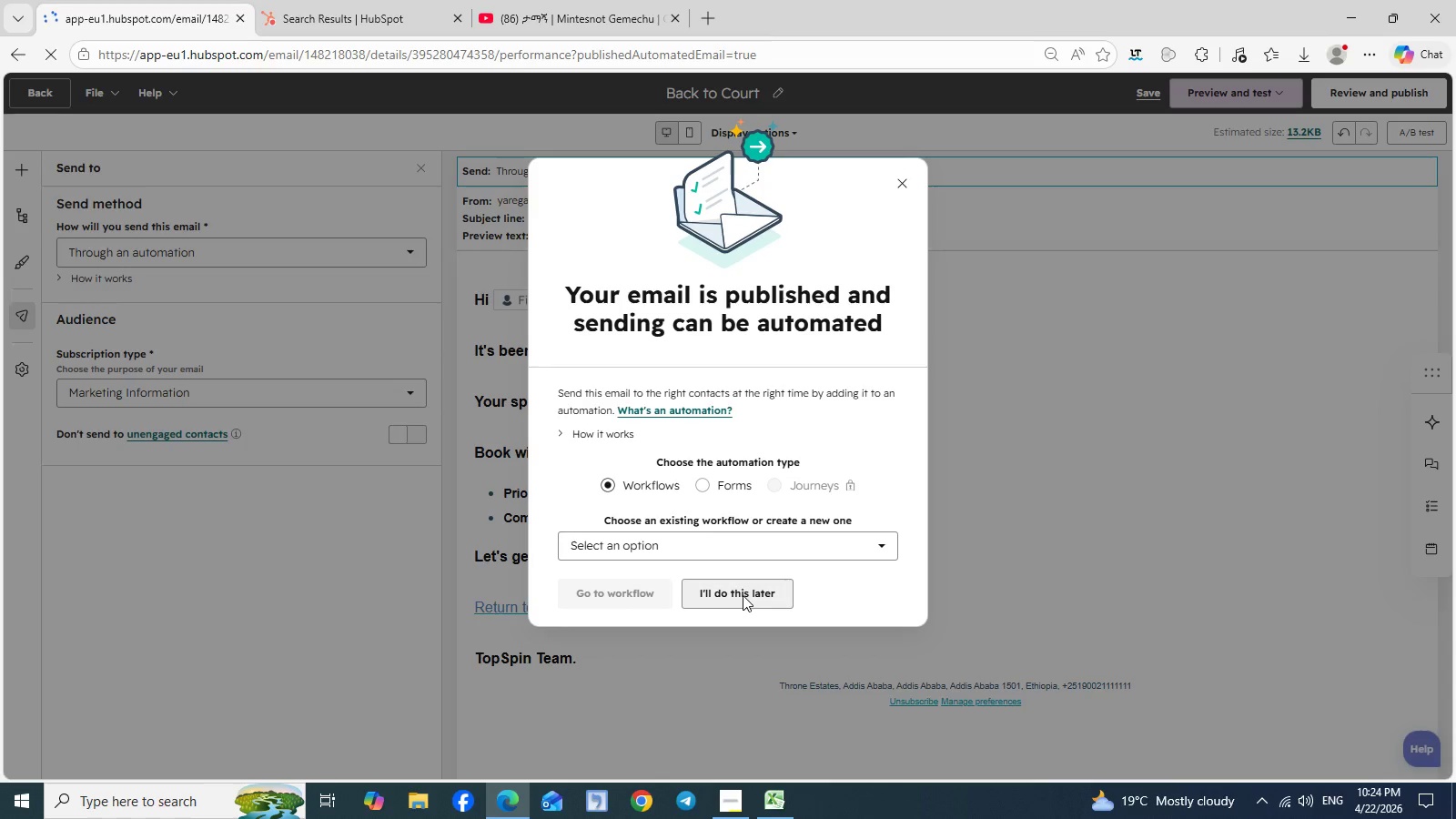 
left_click([743, 595])
 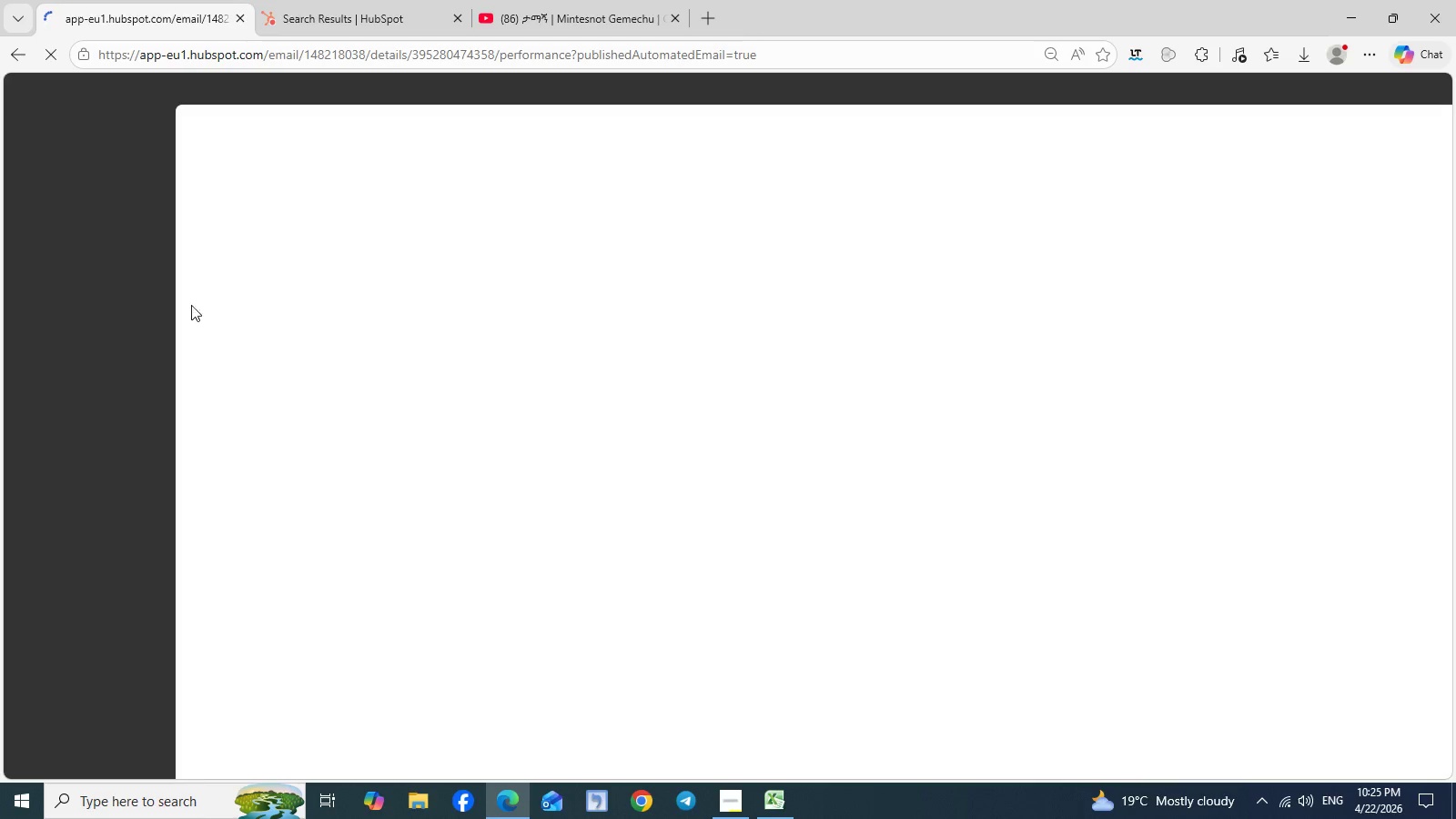 
wait(5.56)
 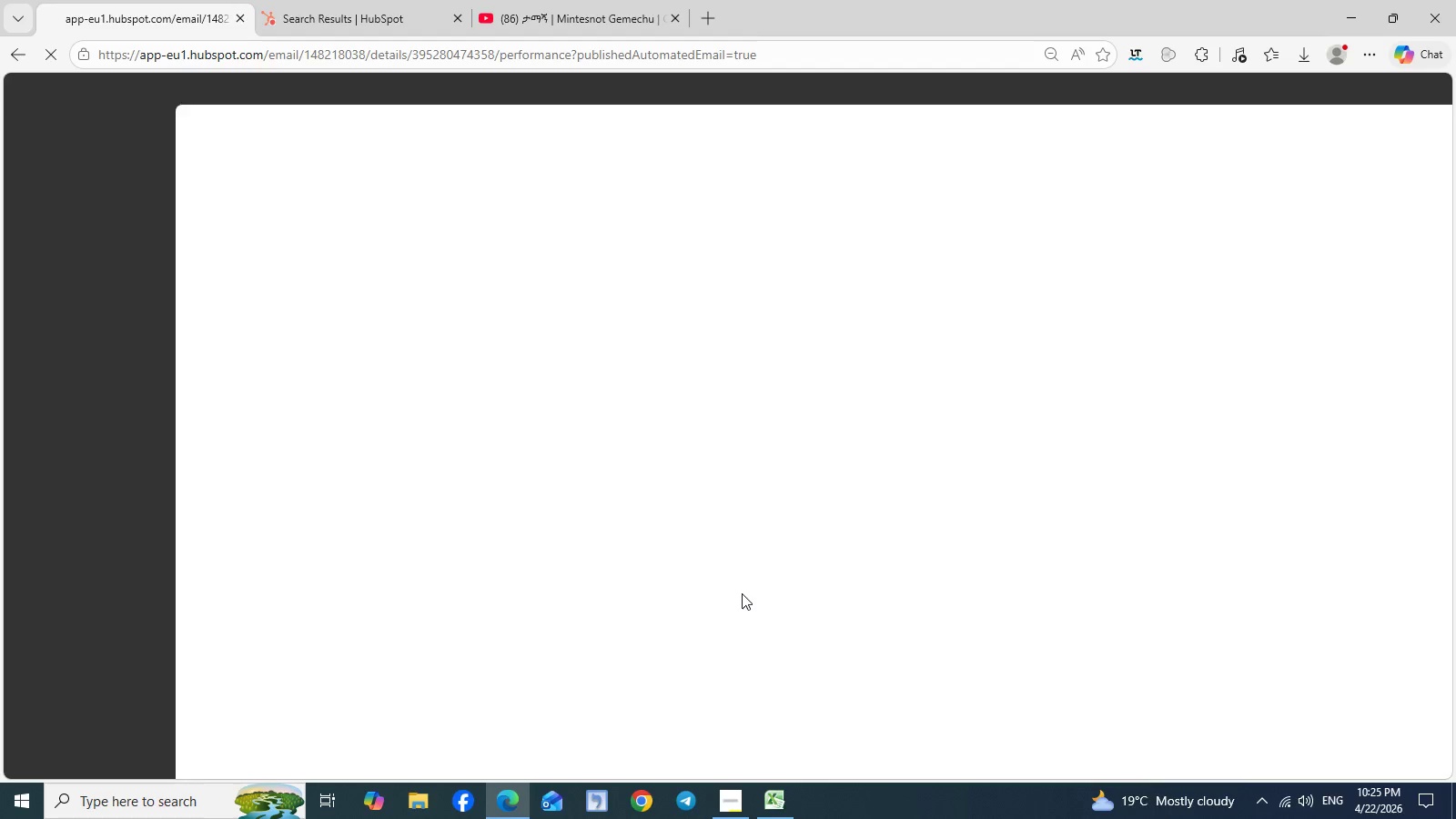 
left_click([341, 7])
 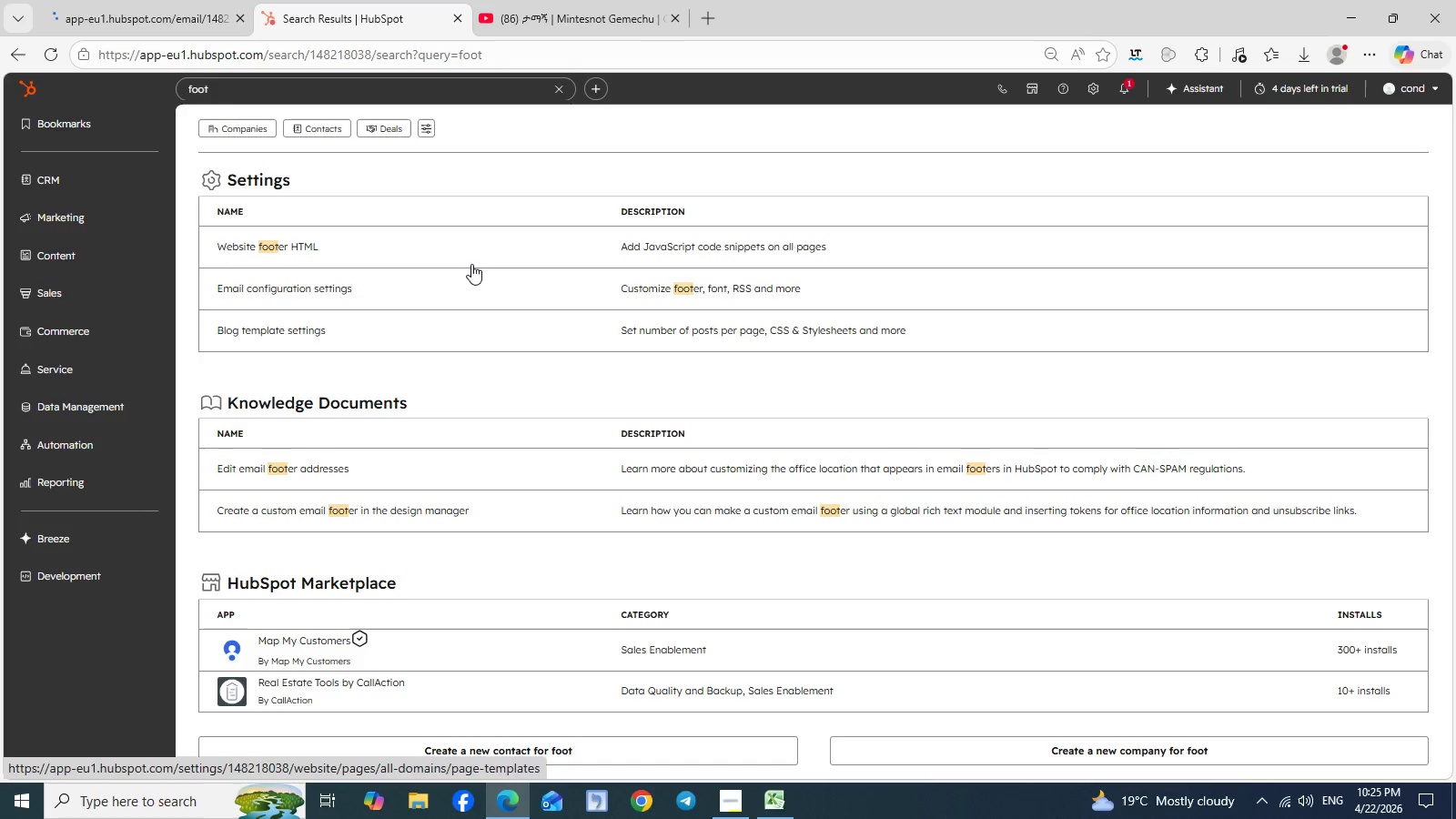 
wait(5.5)
 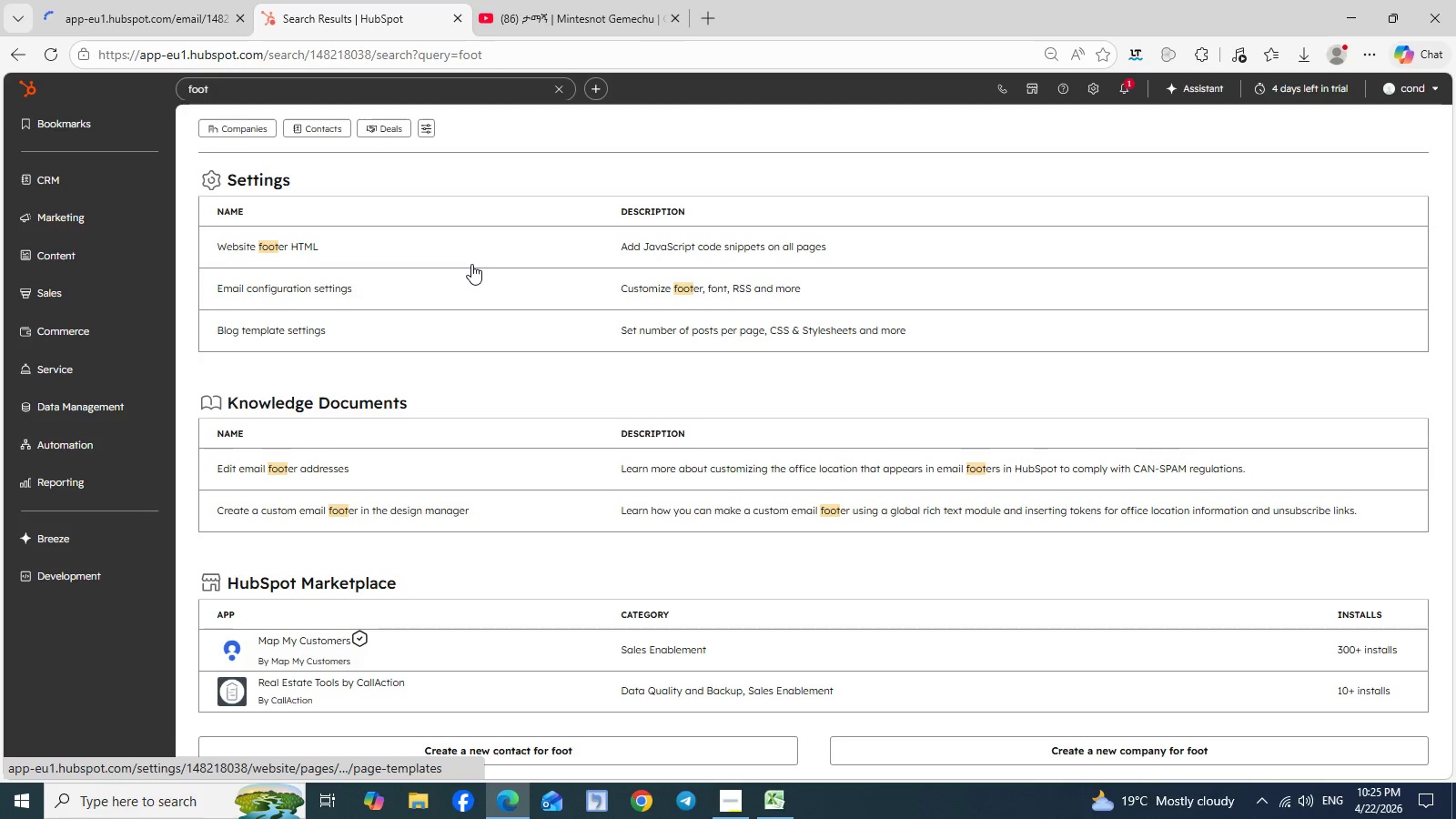 
scroll: coordinate [441, 264], scroll_direction: up, amount: 1.0
 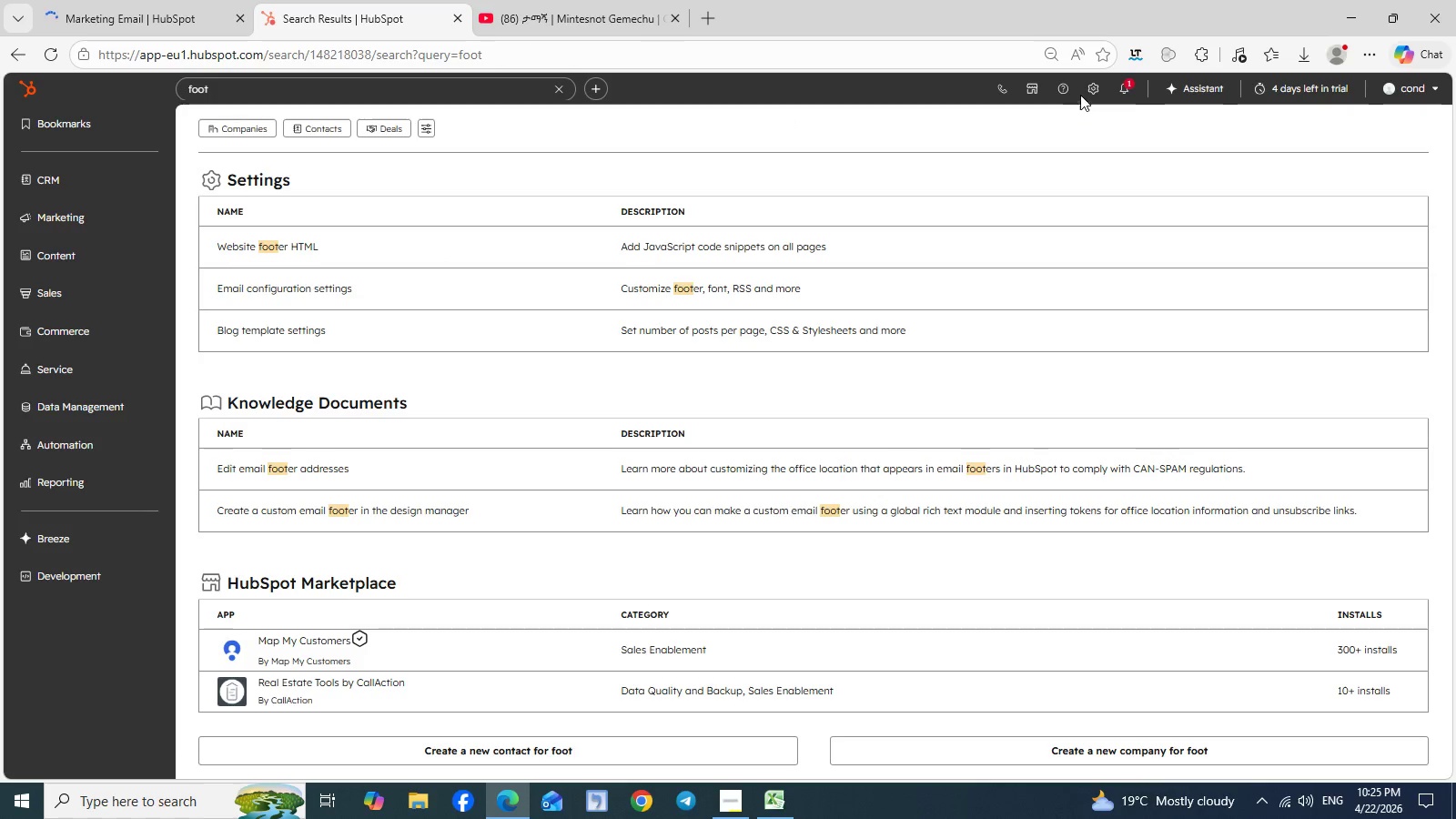 
left_click([1088, 87])
 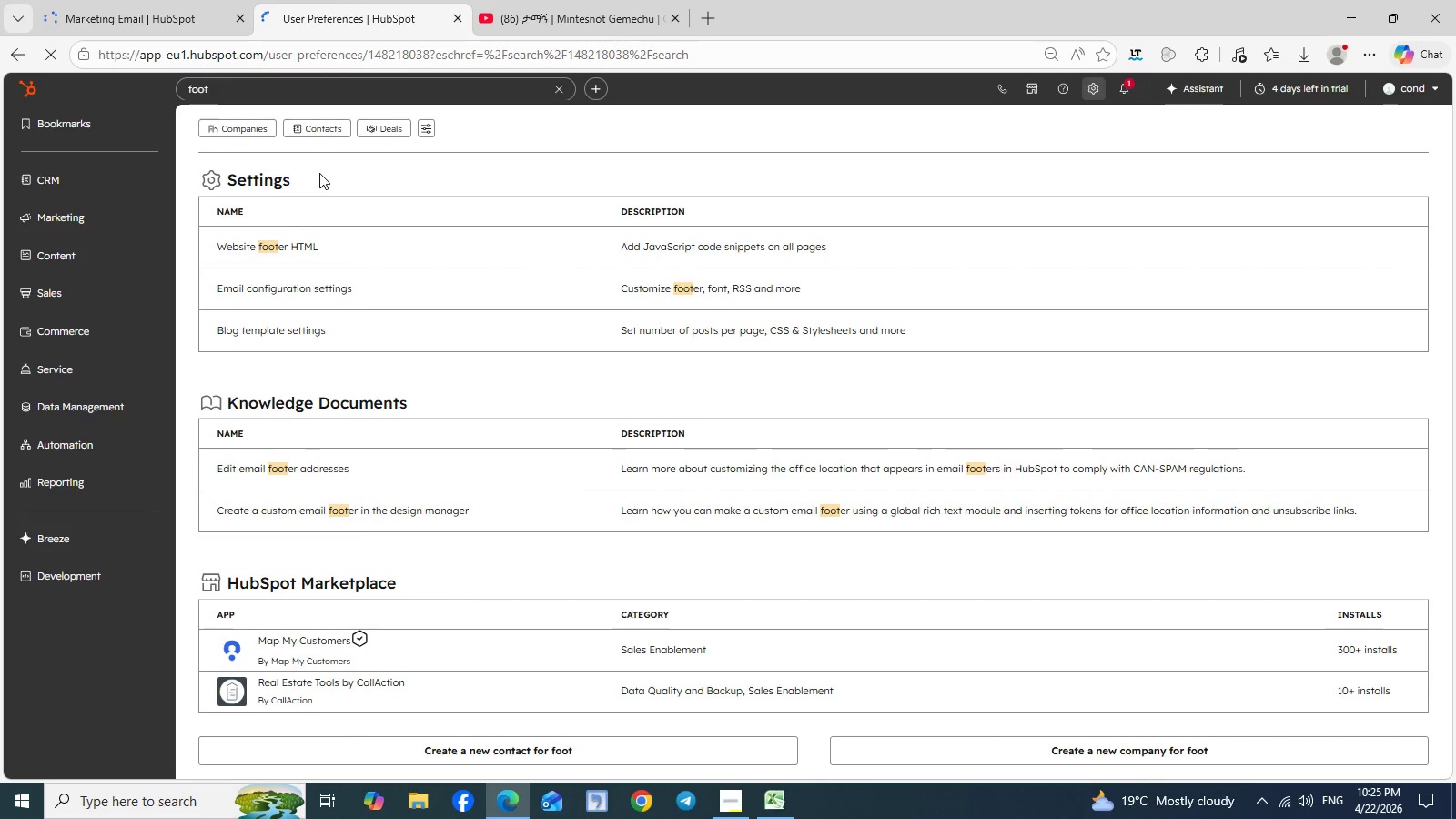 
mouse_move([218, 85])
 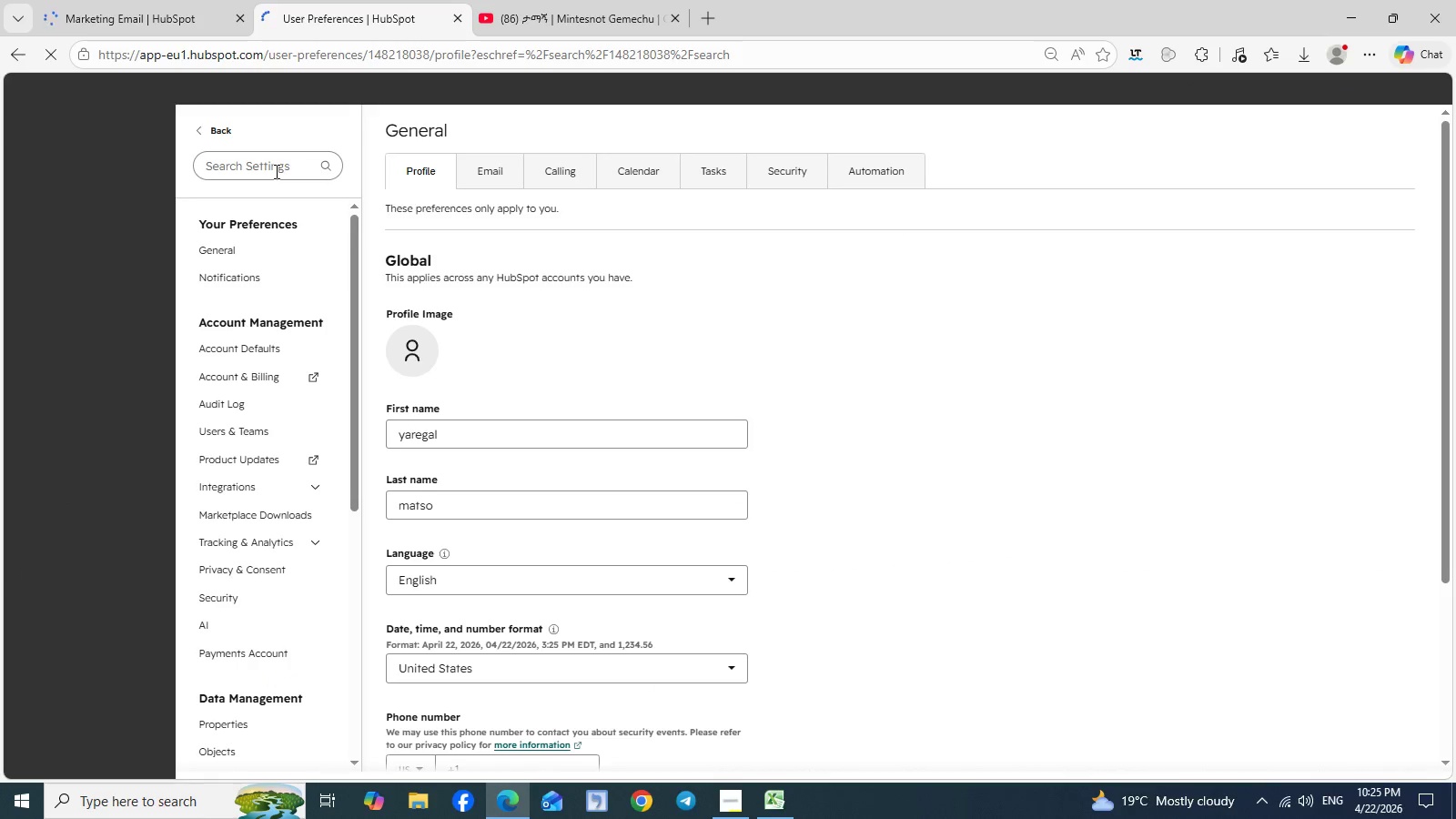 
left_click([275, 171])
 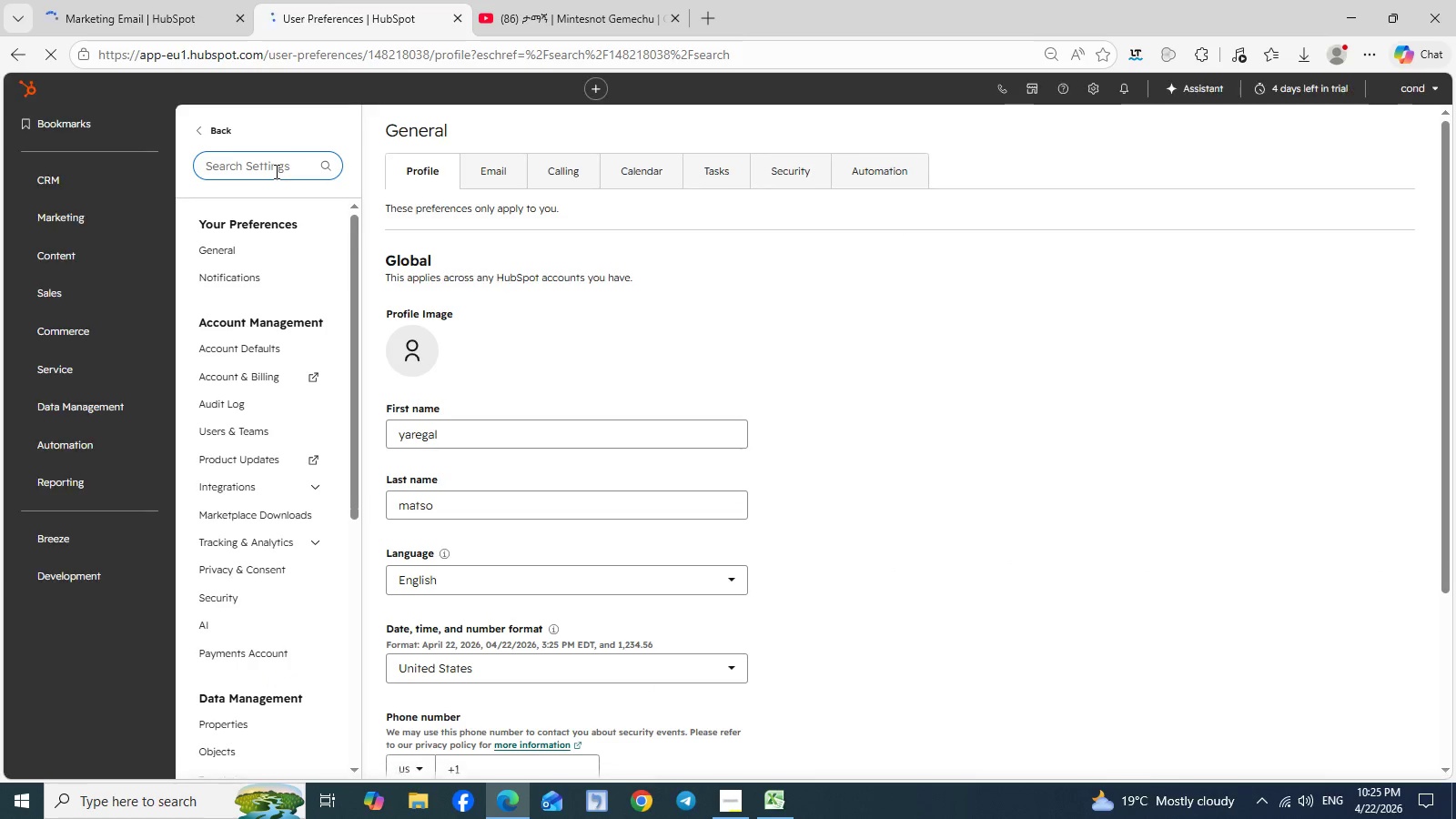 
type(foot)
 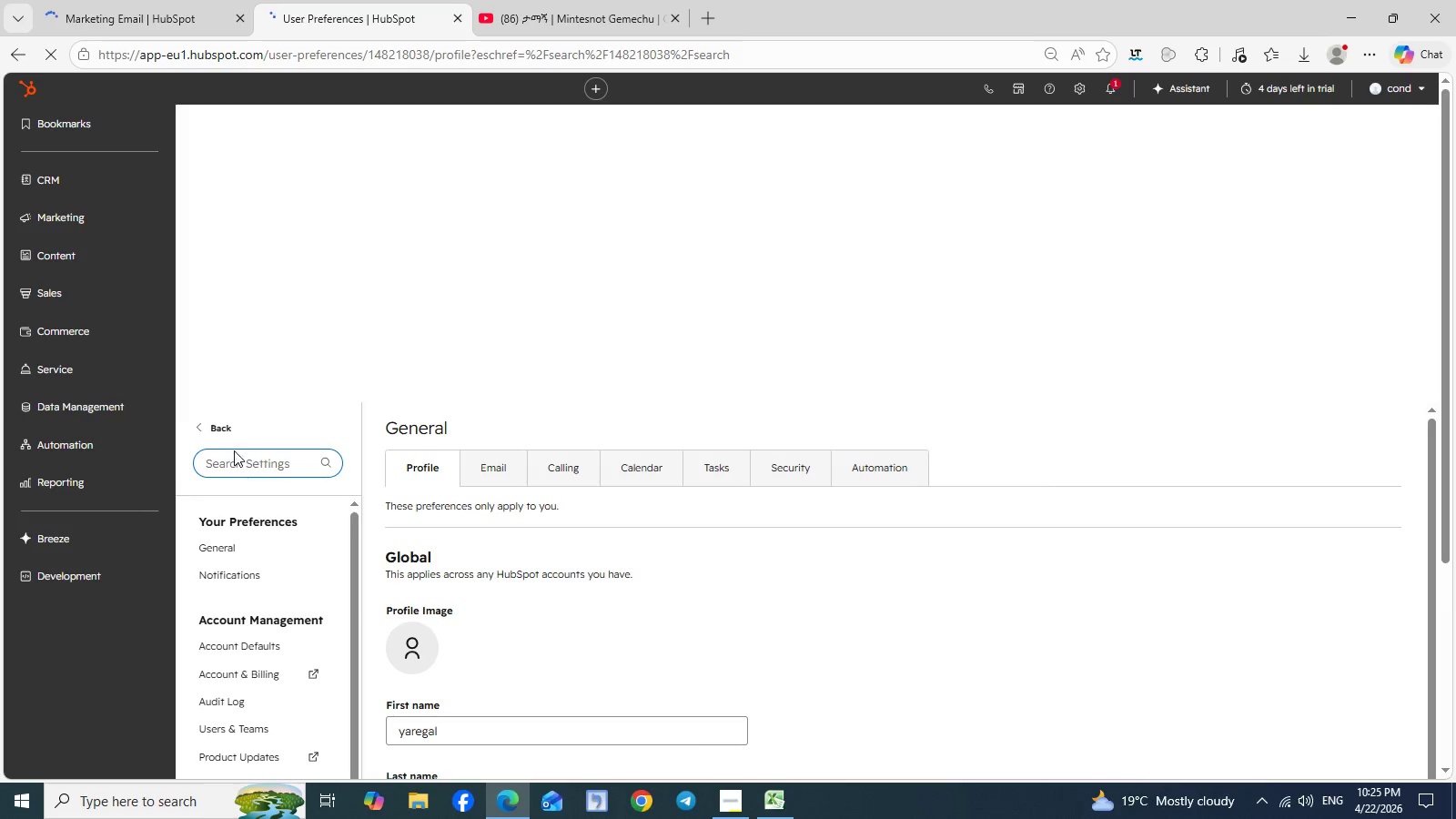 
left_click([217, 461])
 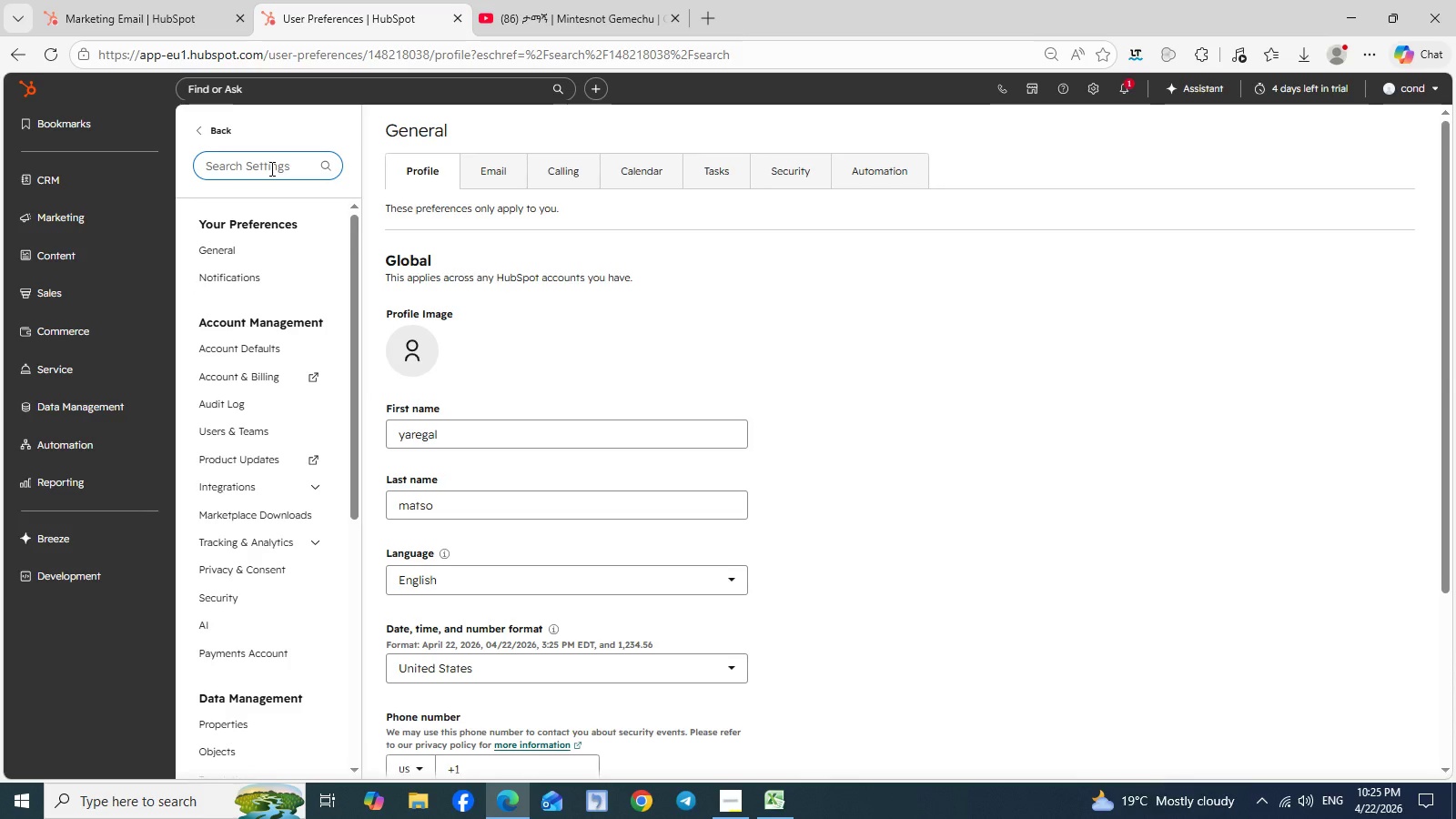 
wait(7.22)
 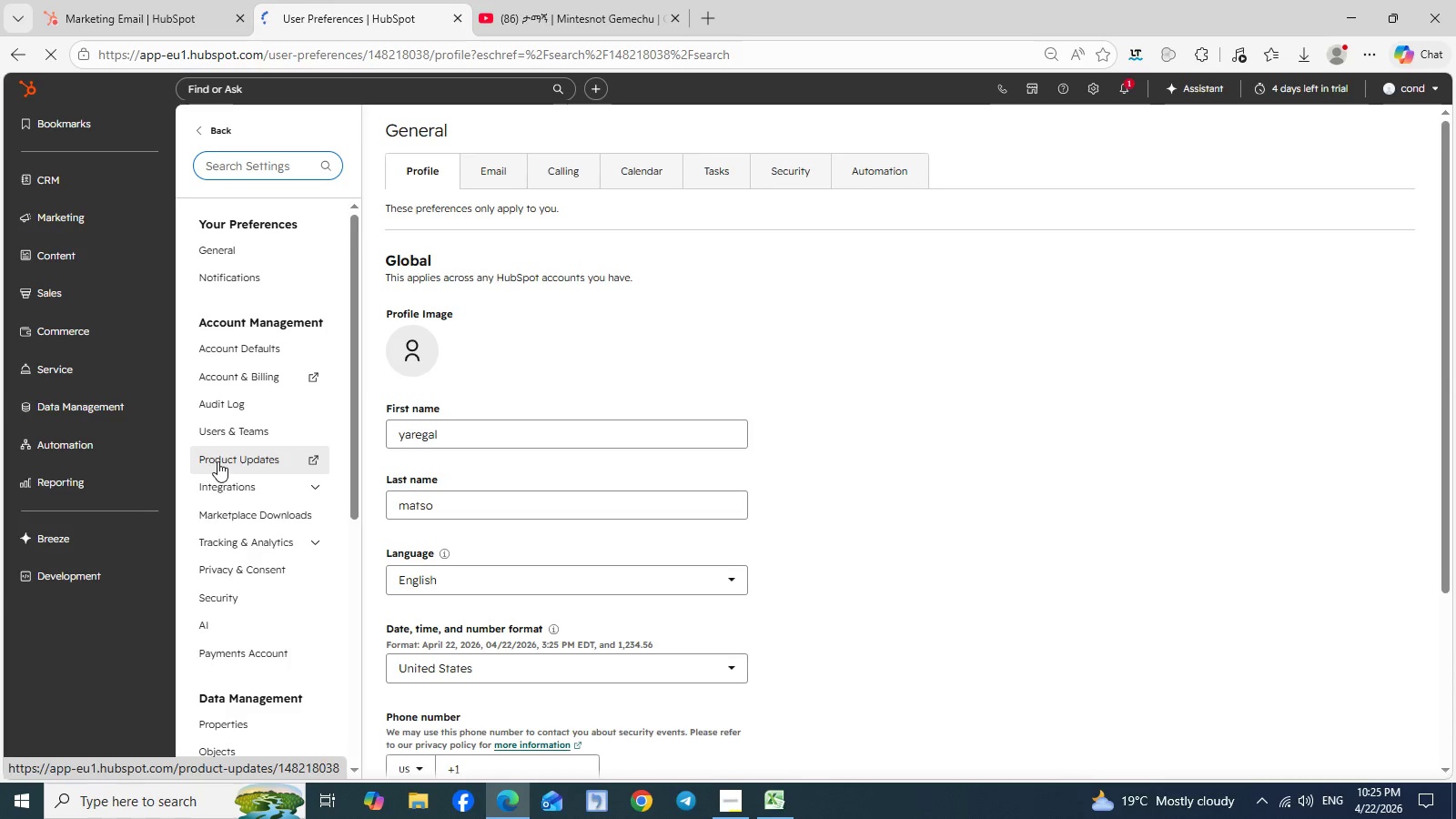 
left_click([270, 168])
 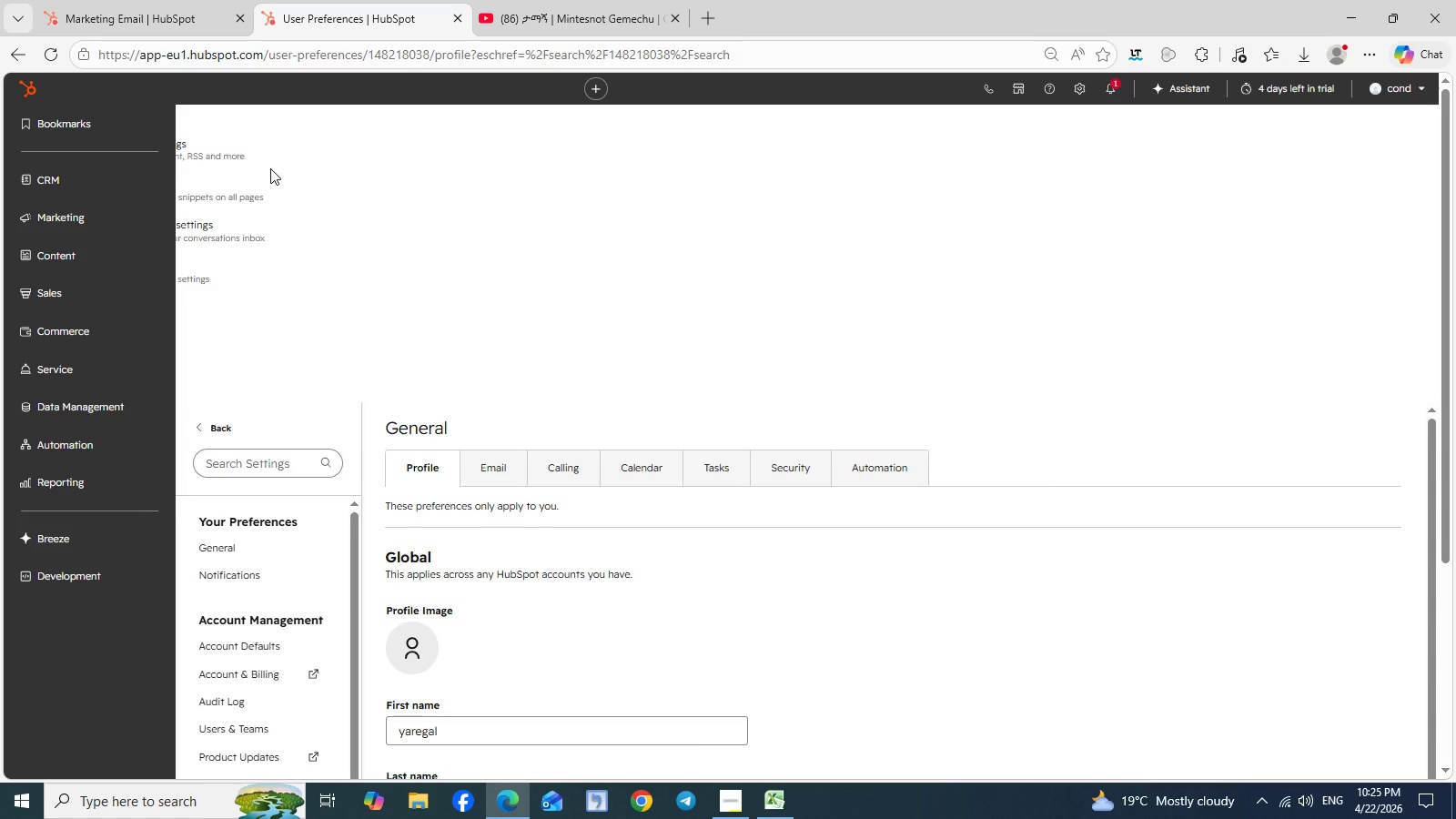 
key(F)
 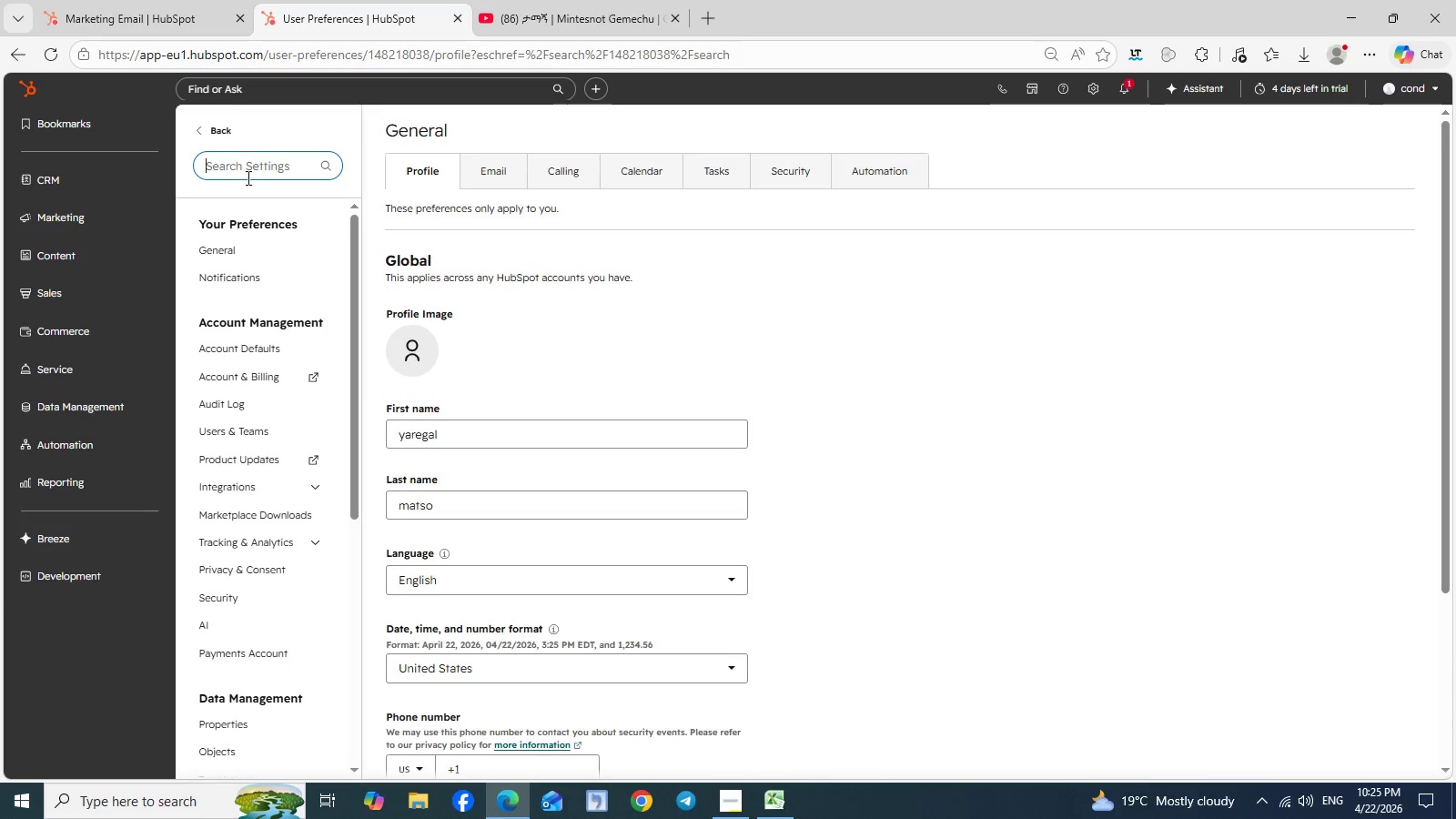 
wait(5.61)
 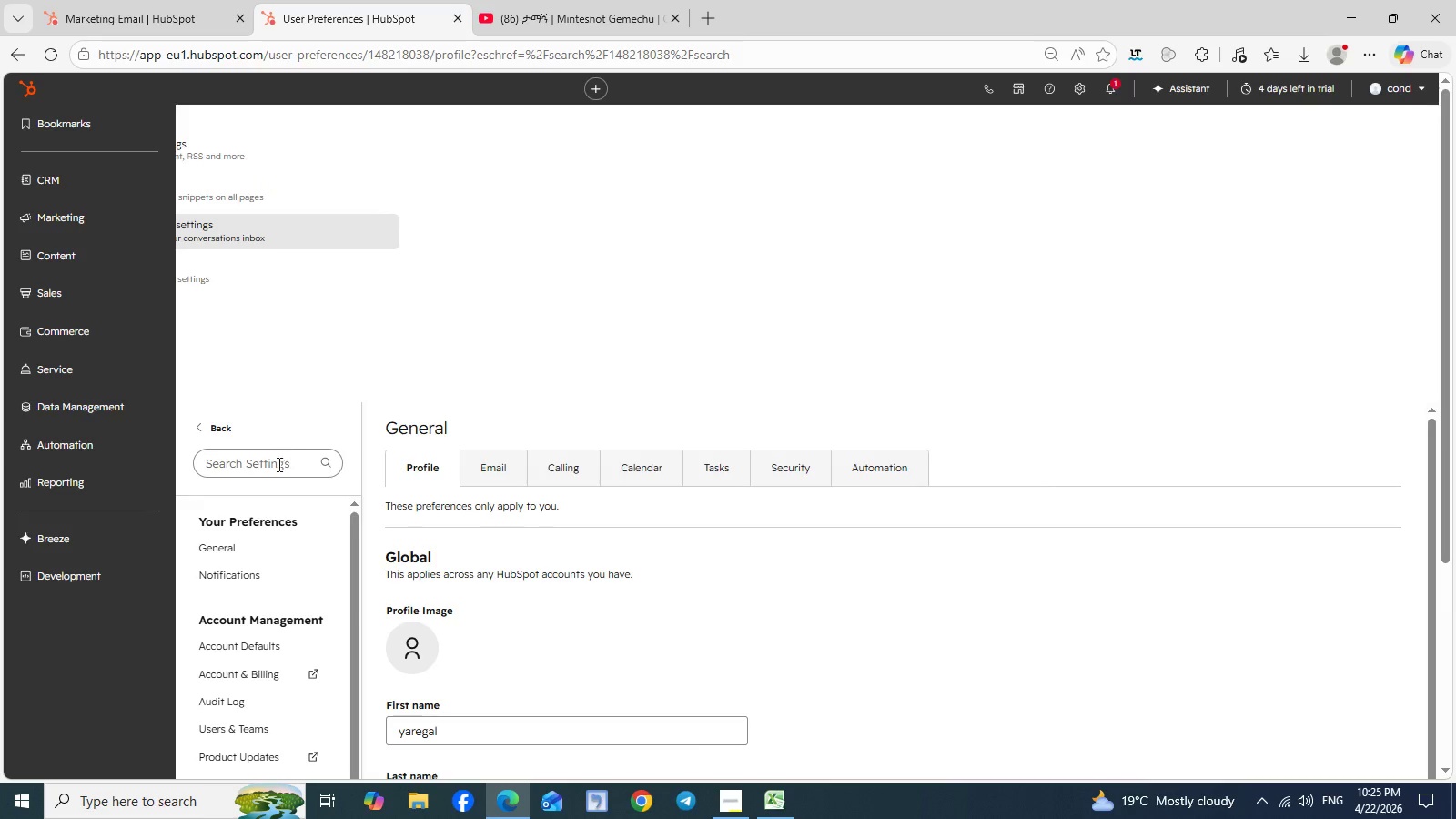 
left_click([221, 130])
 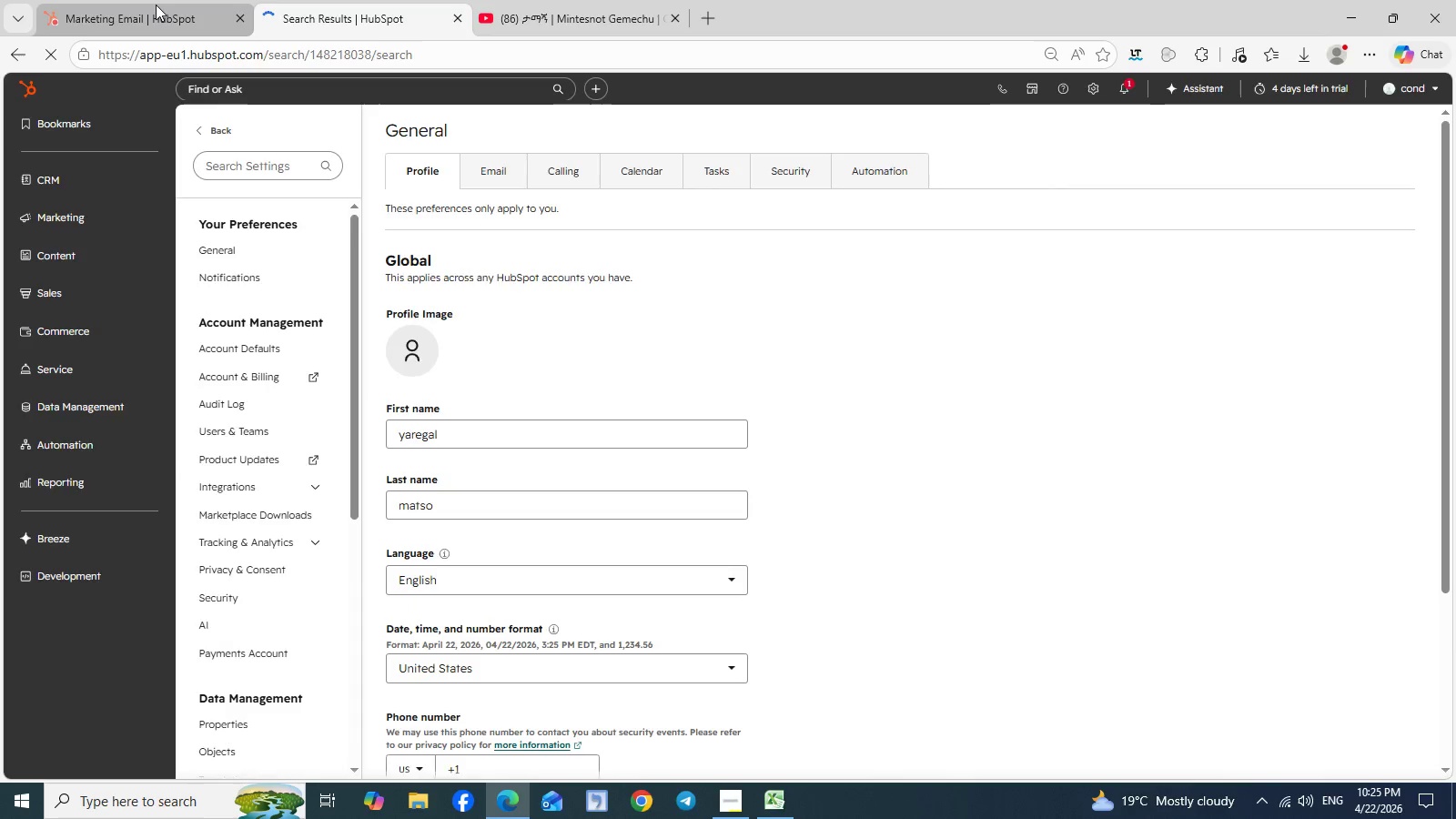 
left_click([156, 5])
 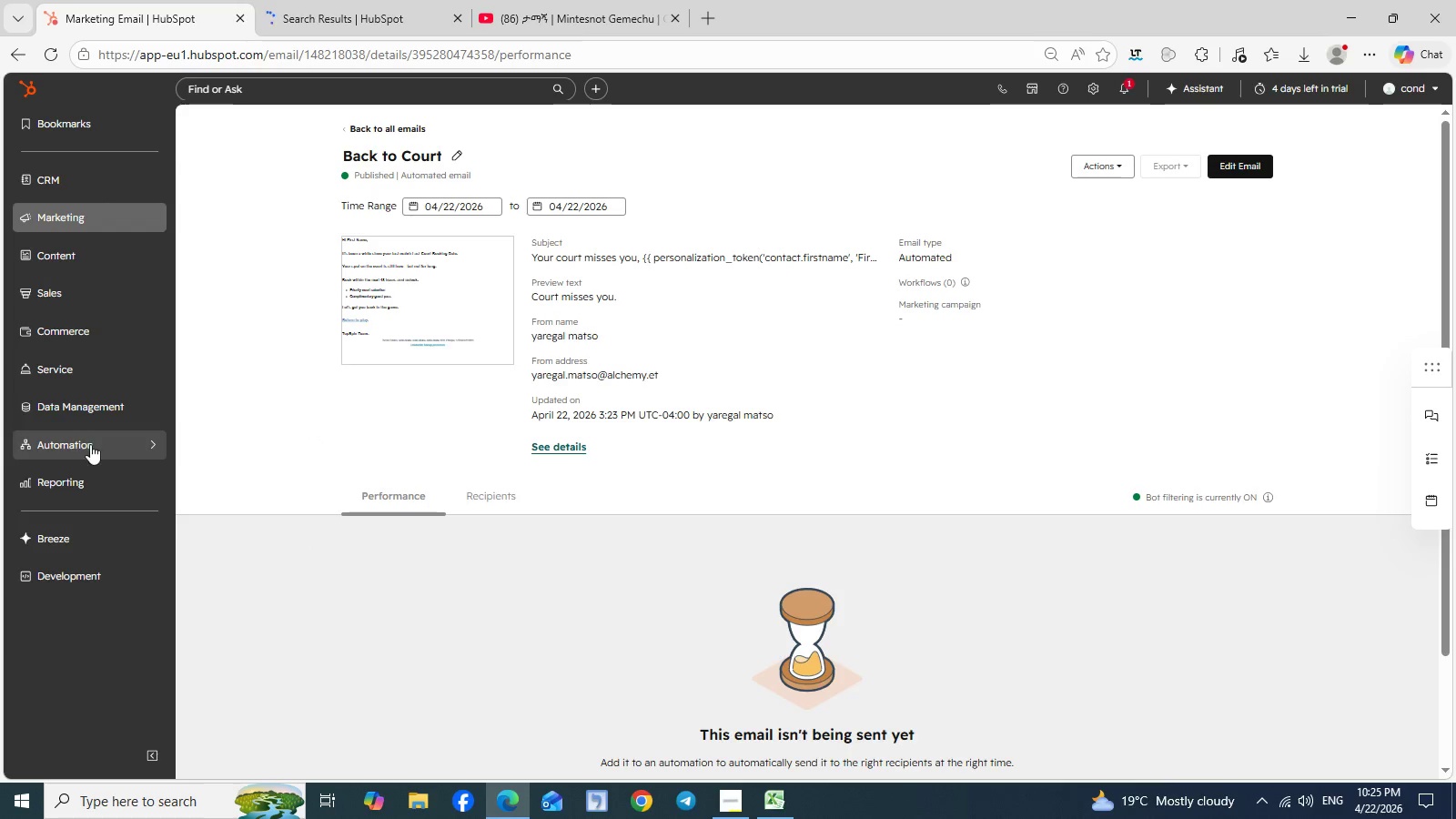 
left_click([100, 443])
 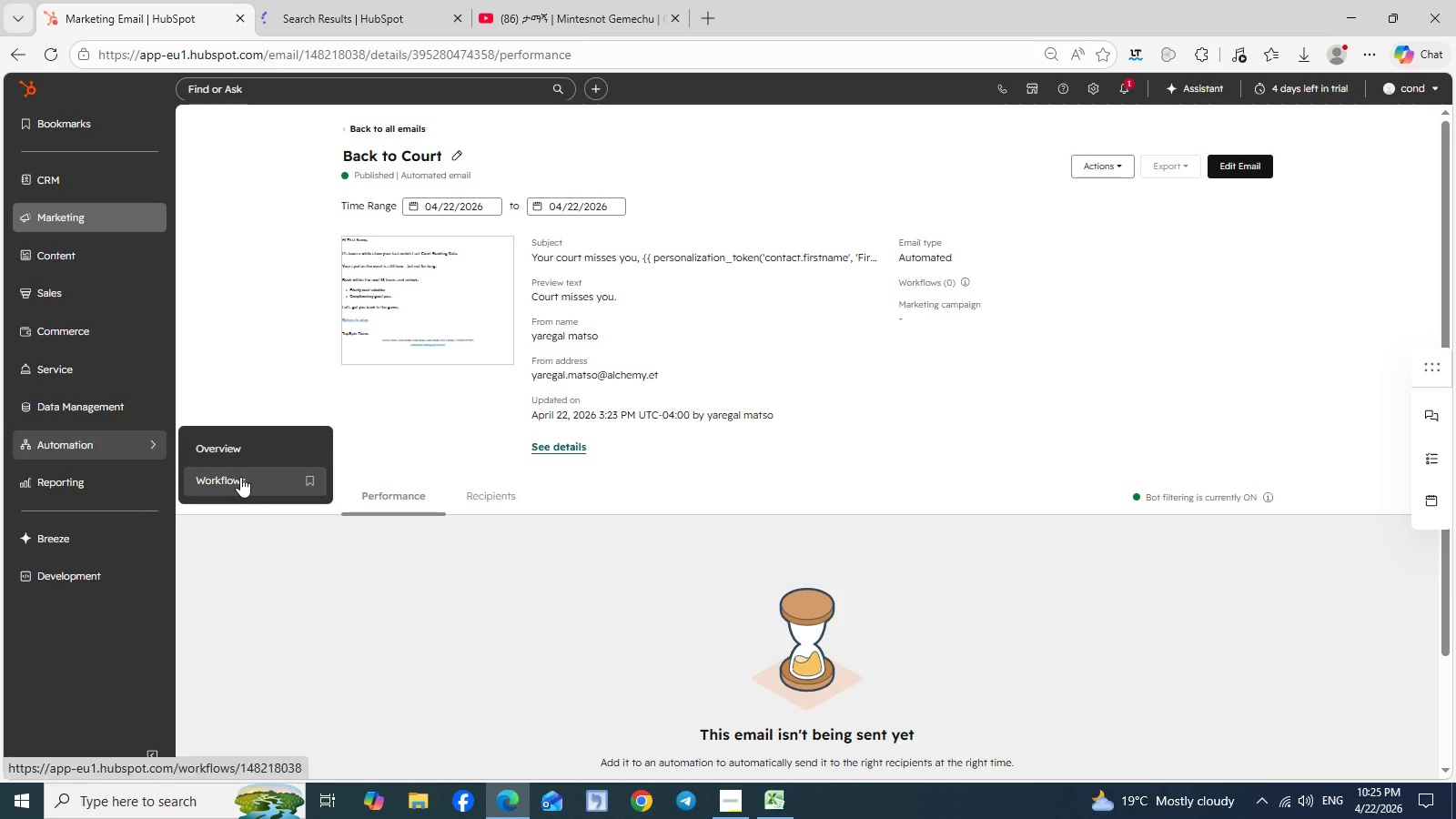 
left_click([240, 477])
 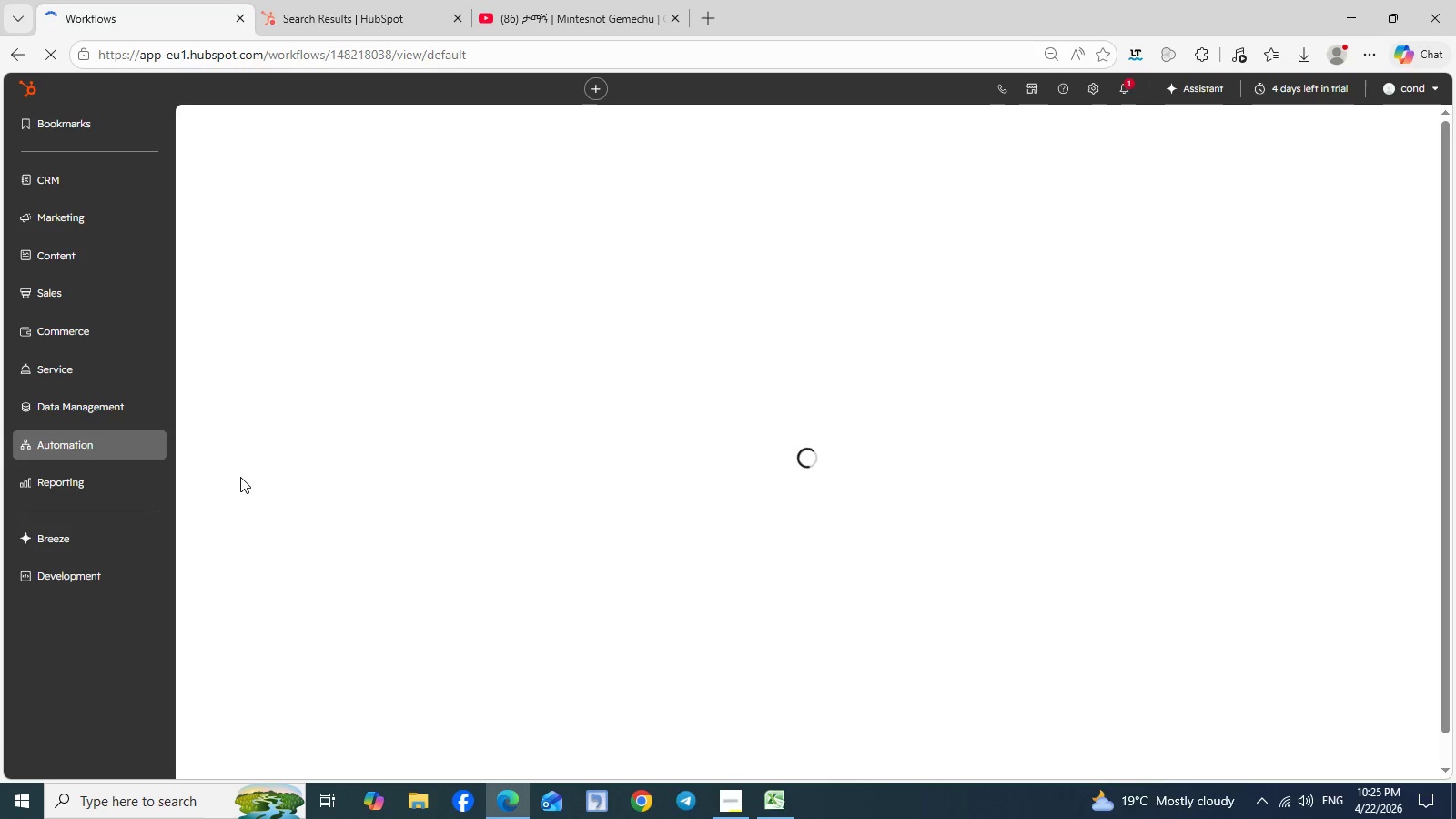 
wait(14.94)
 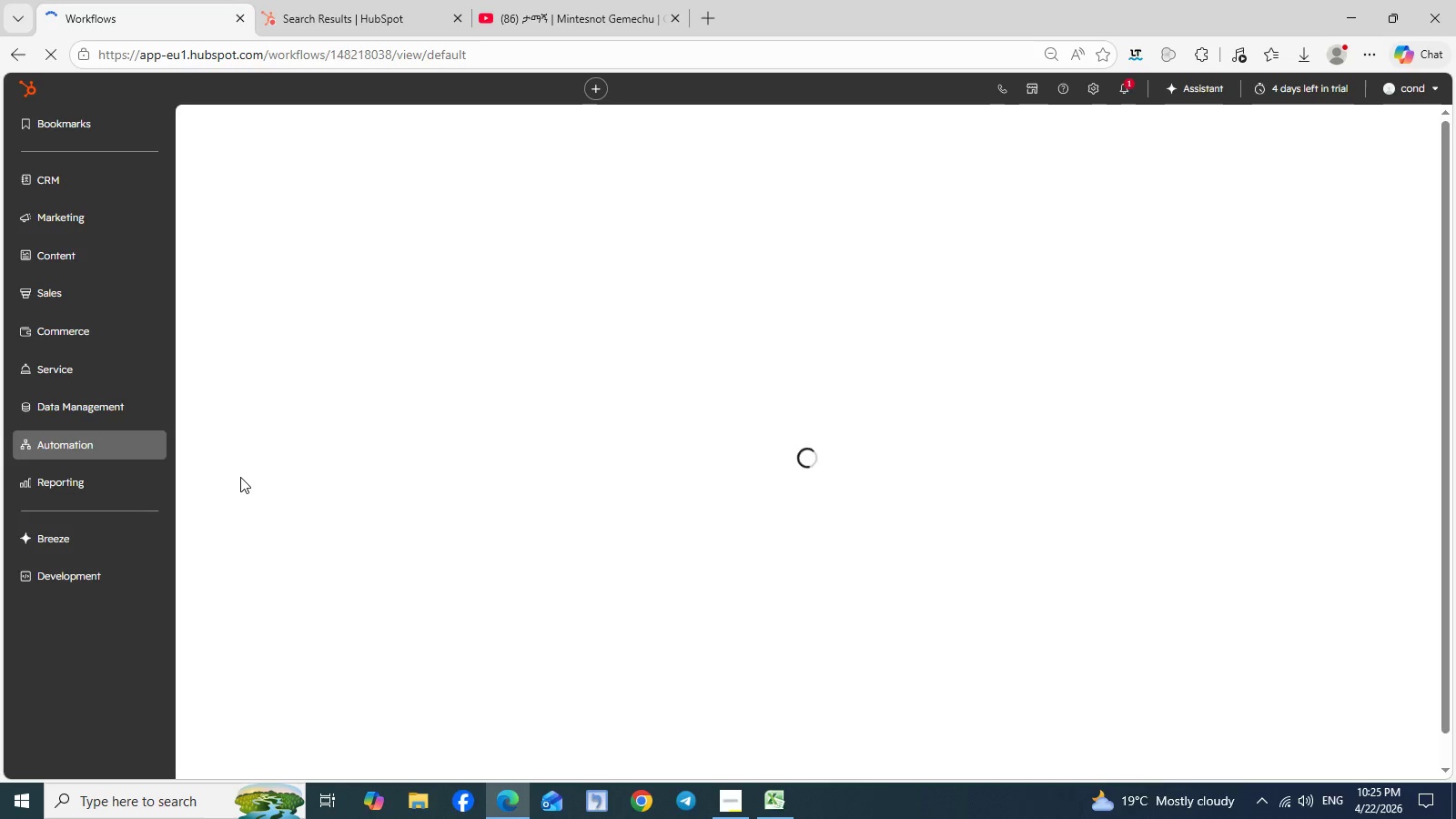 
left_click([512, 629])
 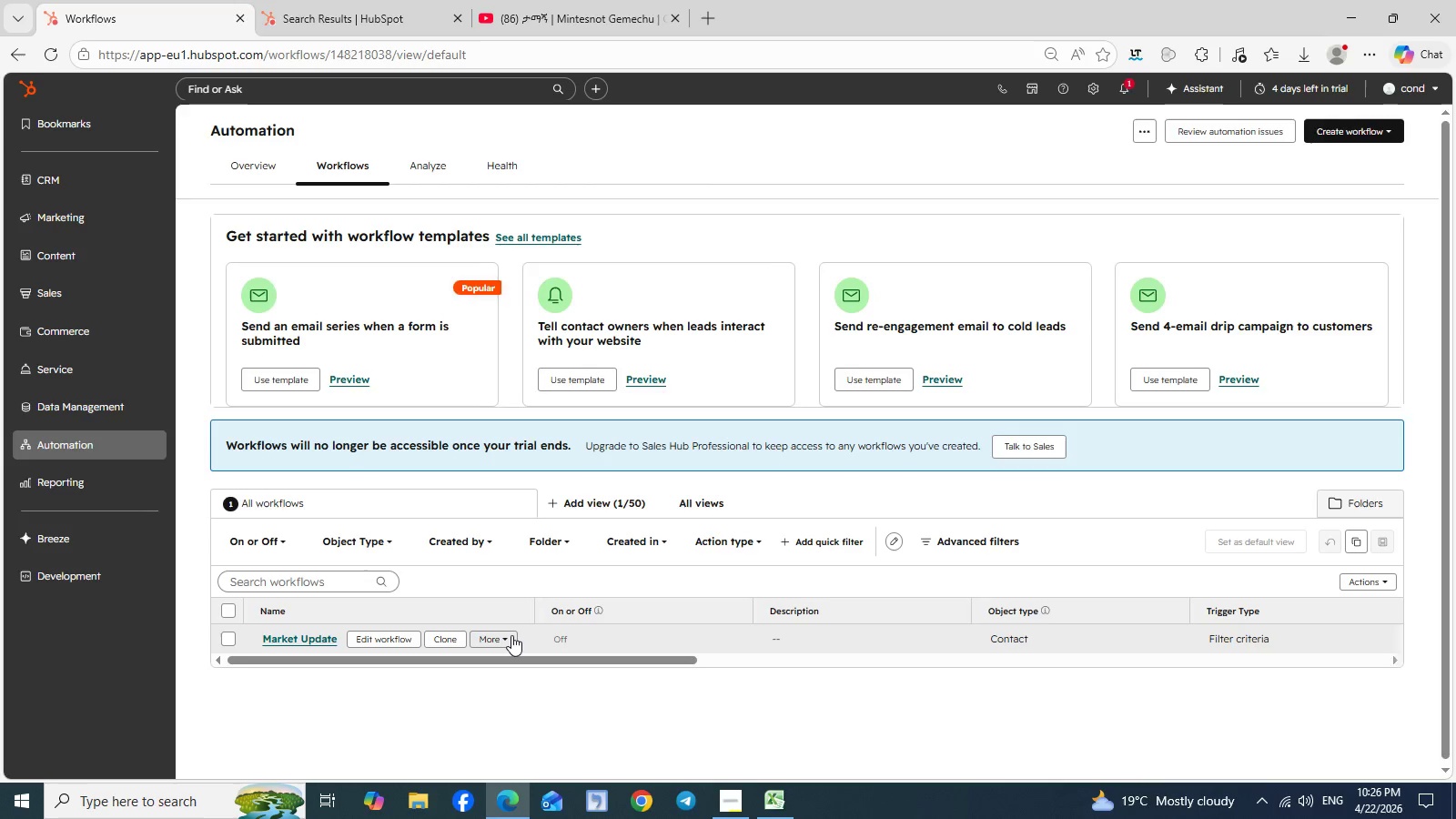 
left_click([511, 635])
 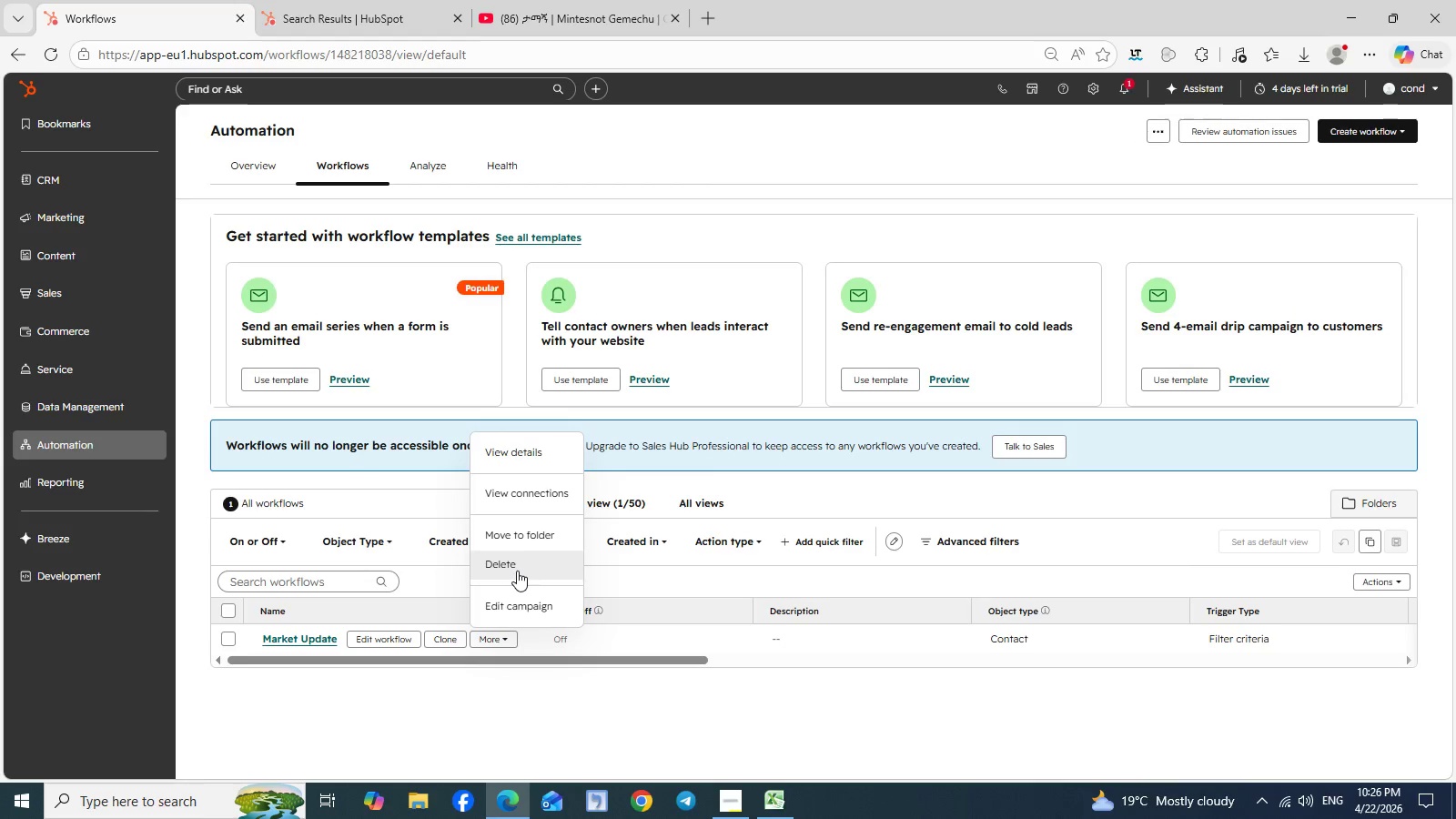 
left_click([517, 571])
 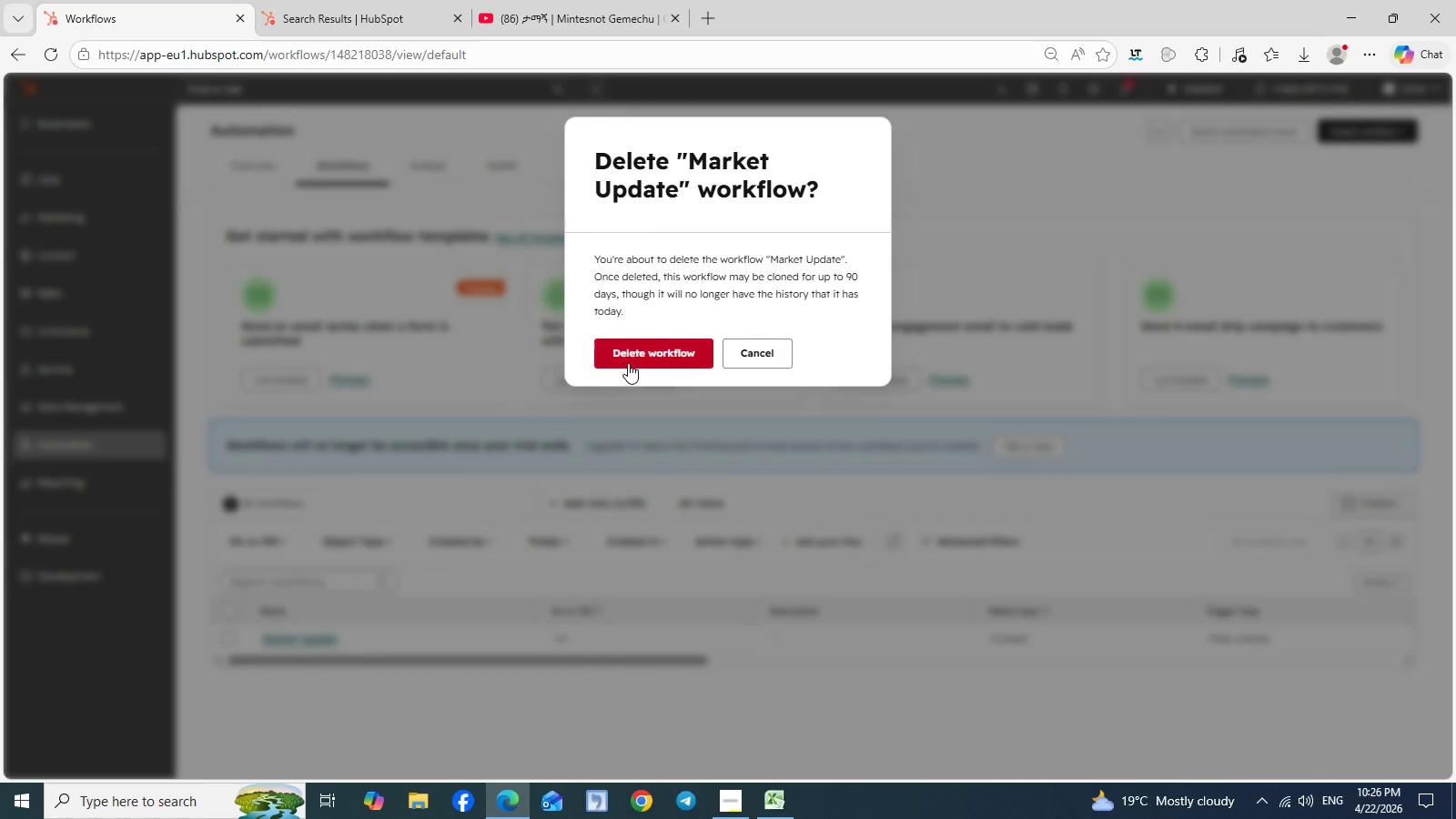 
left_click([634, 360])
 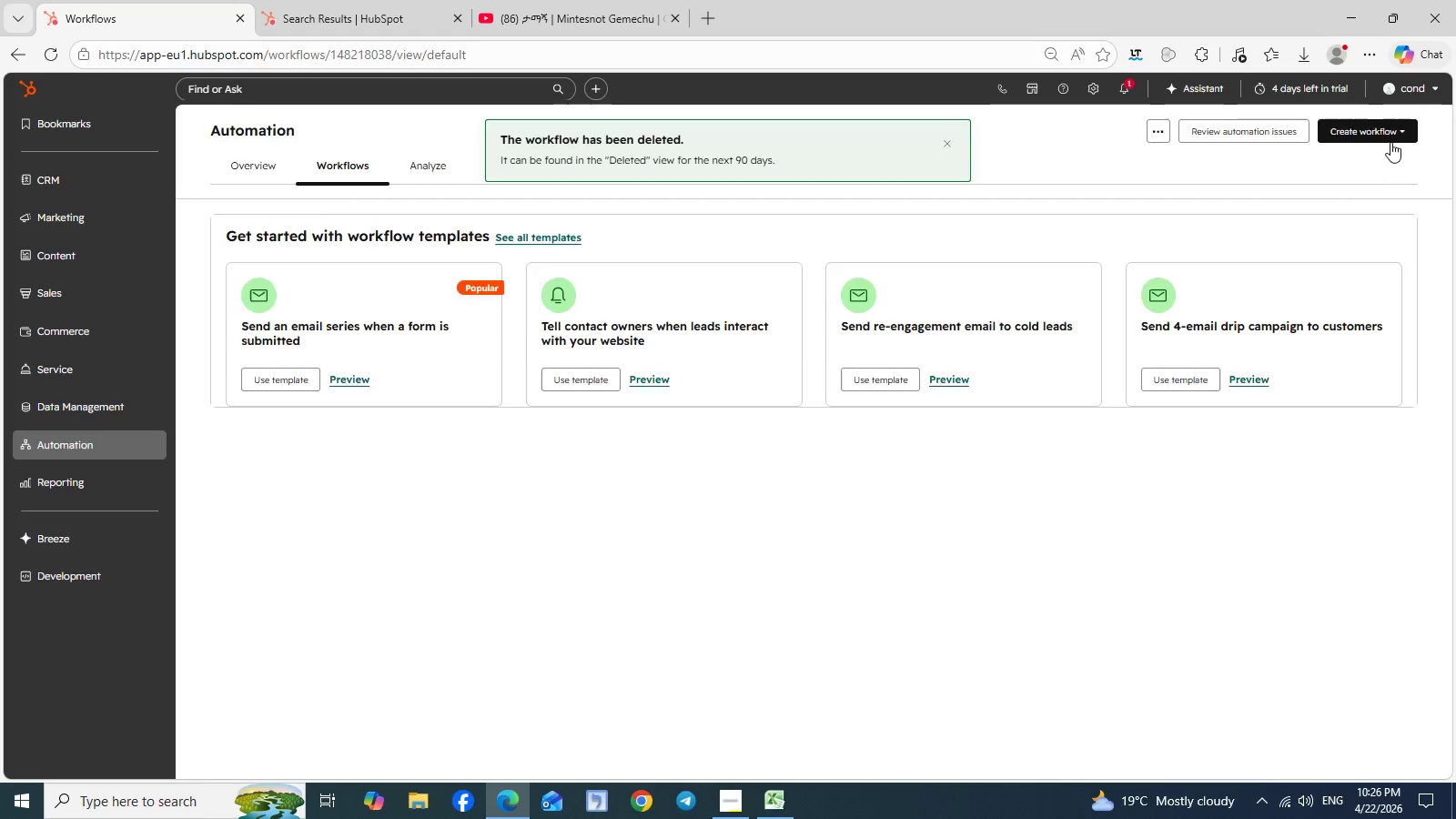 
left_click([1390, 133])
 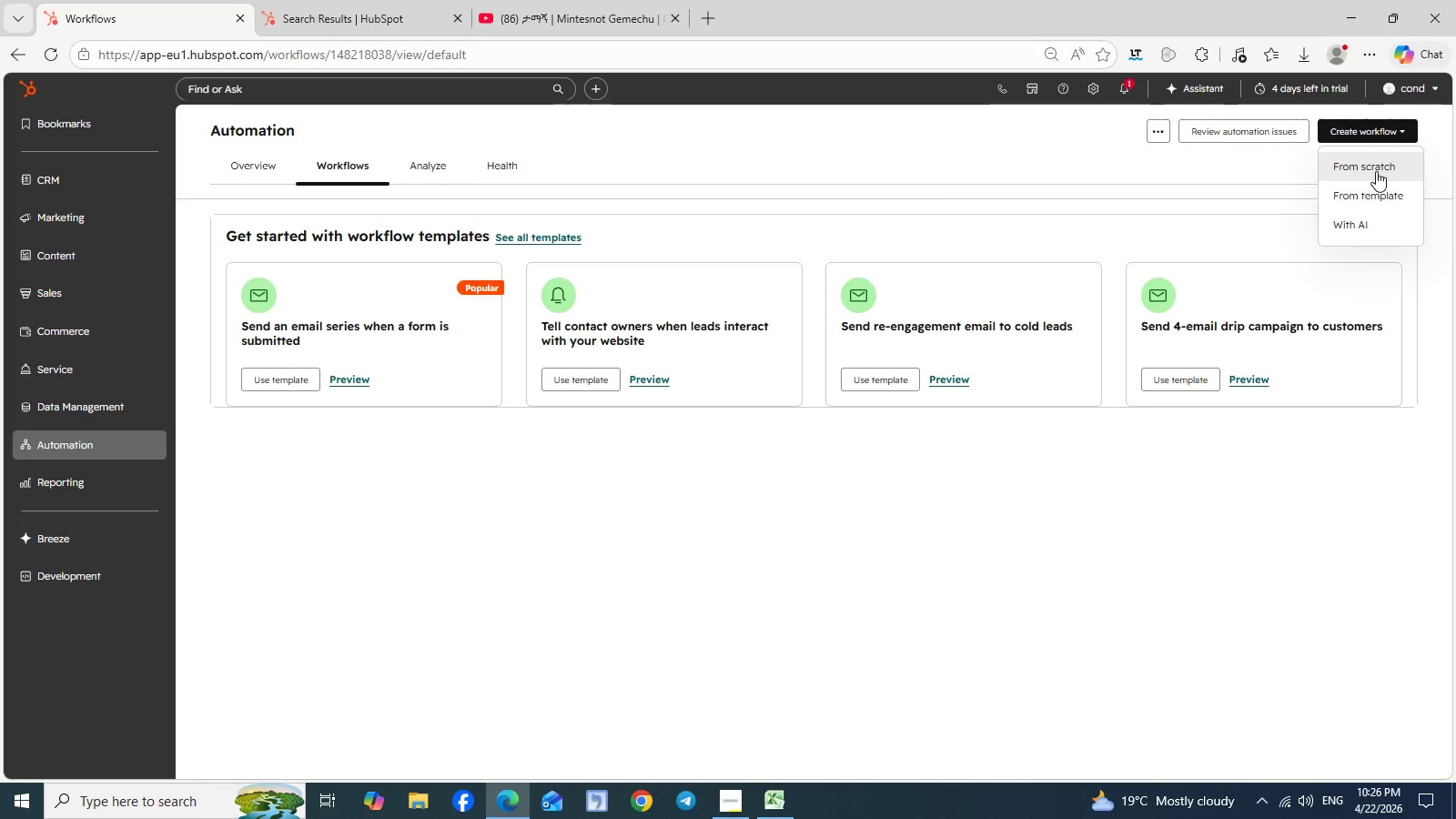 
left_click([1376, 171])
 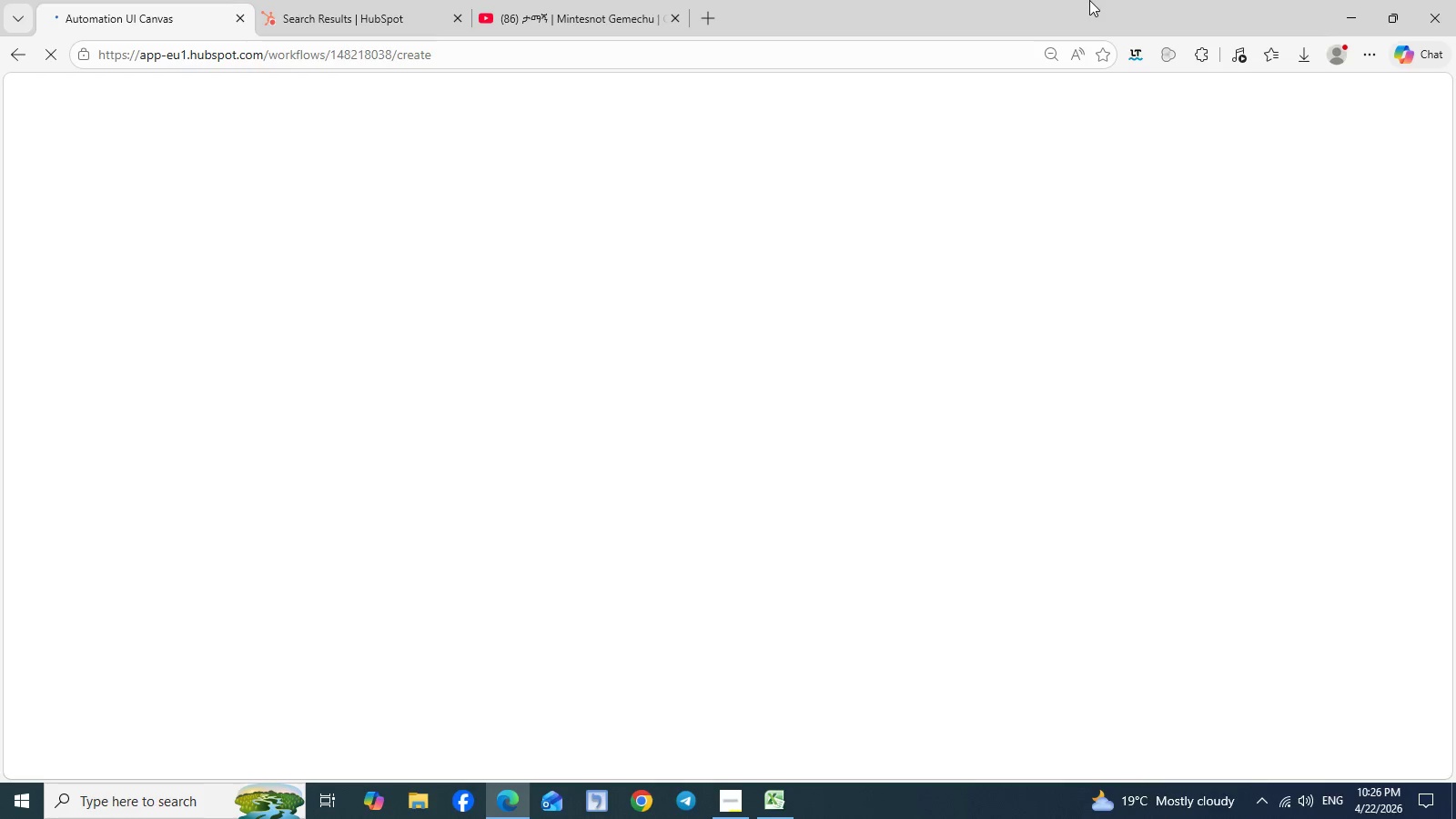 
wait(13.08)
 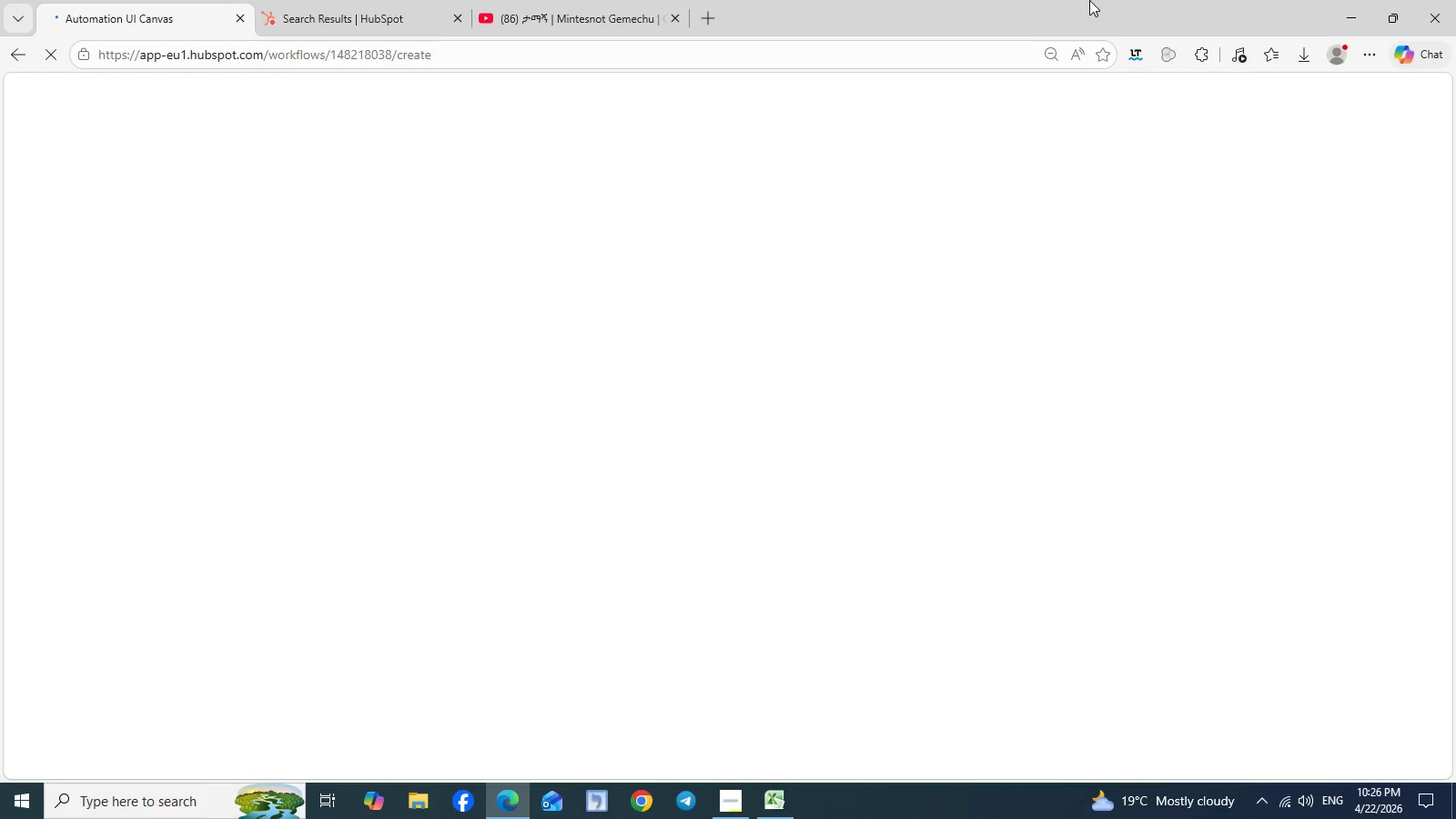 
left_click([344, 11])
 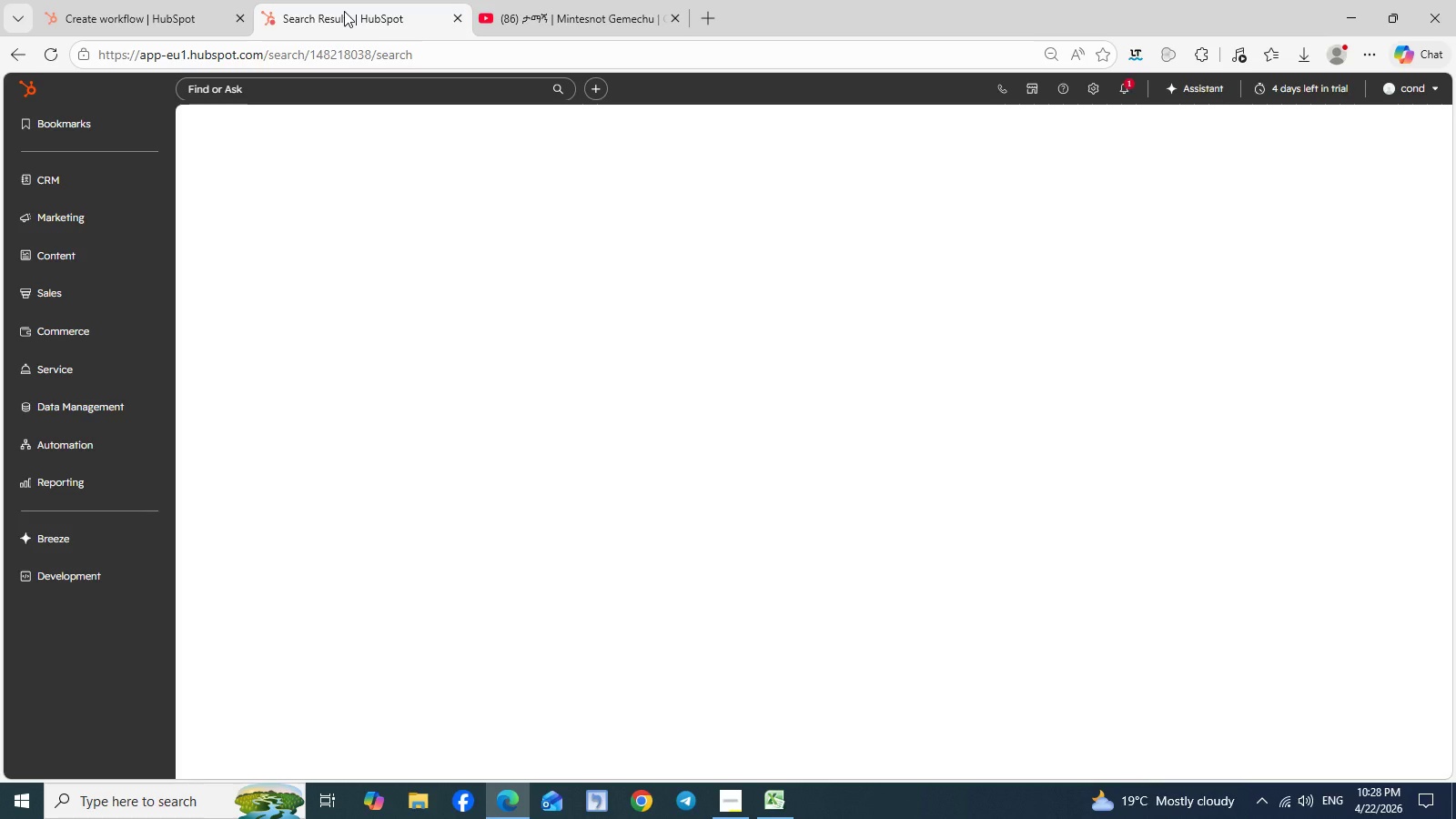 
wait(143.22)
 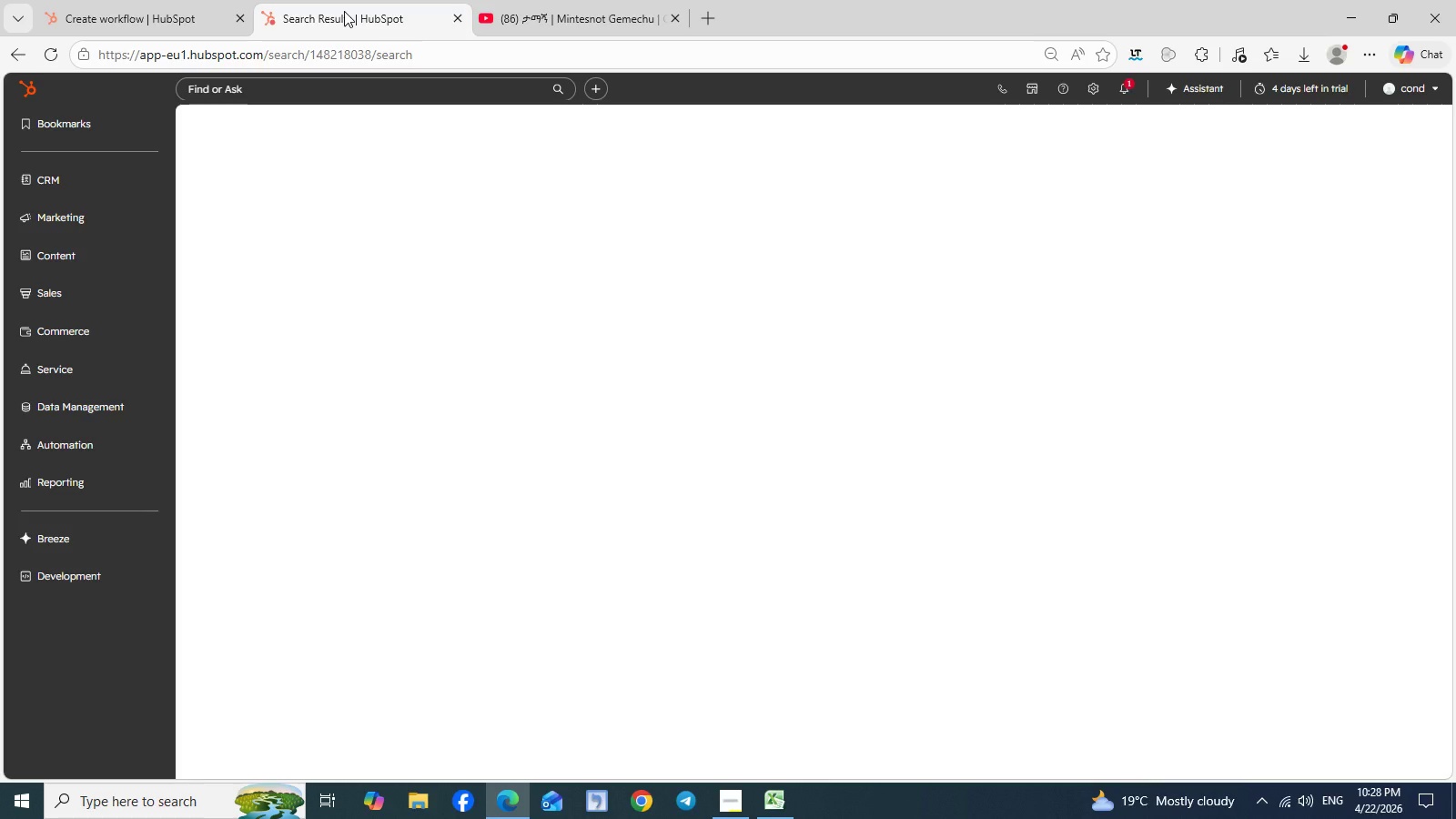 
left_click([126, 13])
 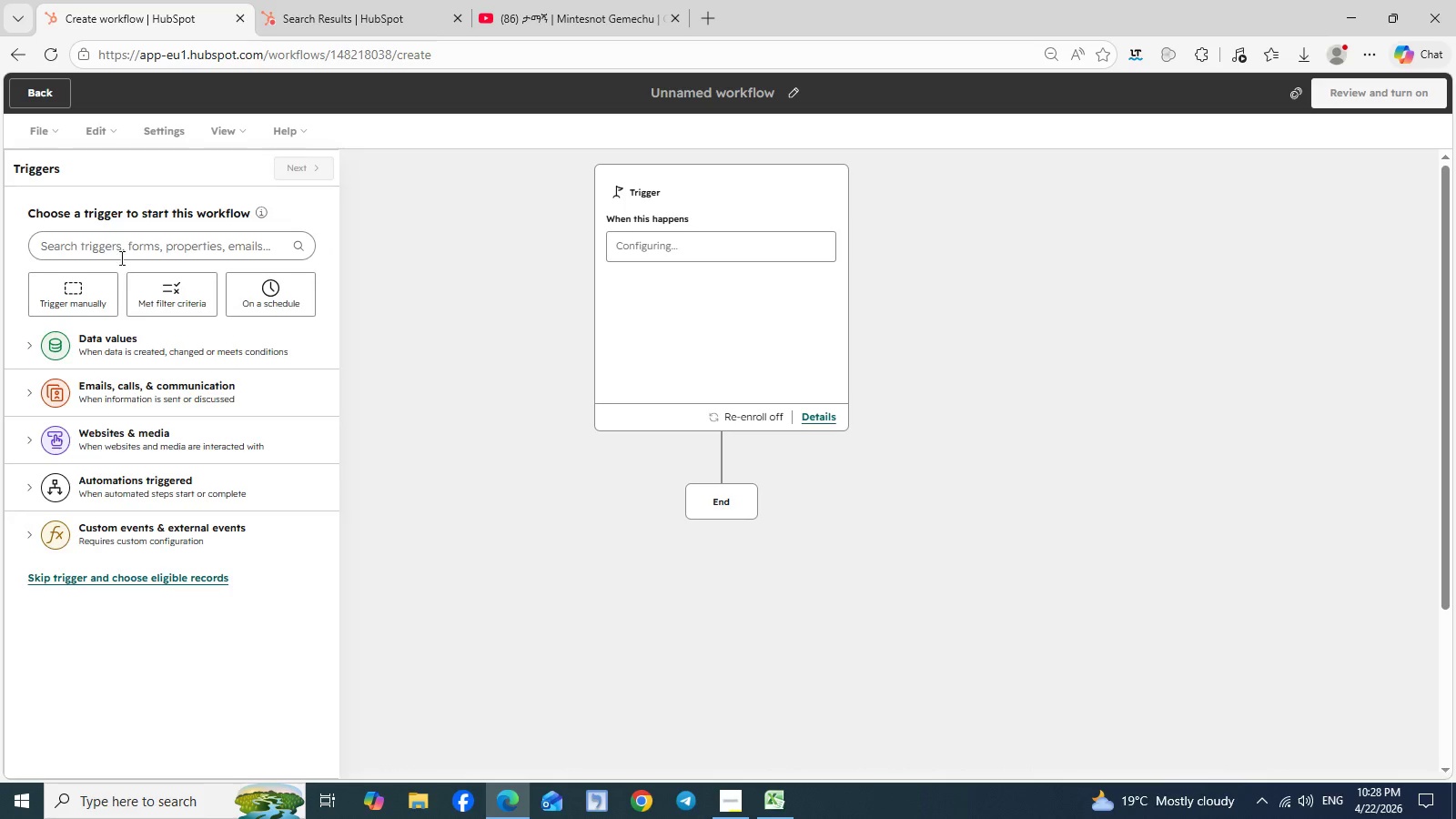 
left_click([151, 282])
 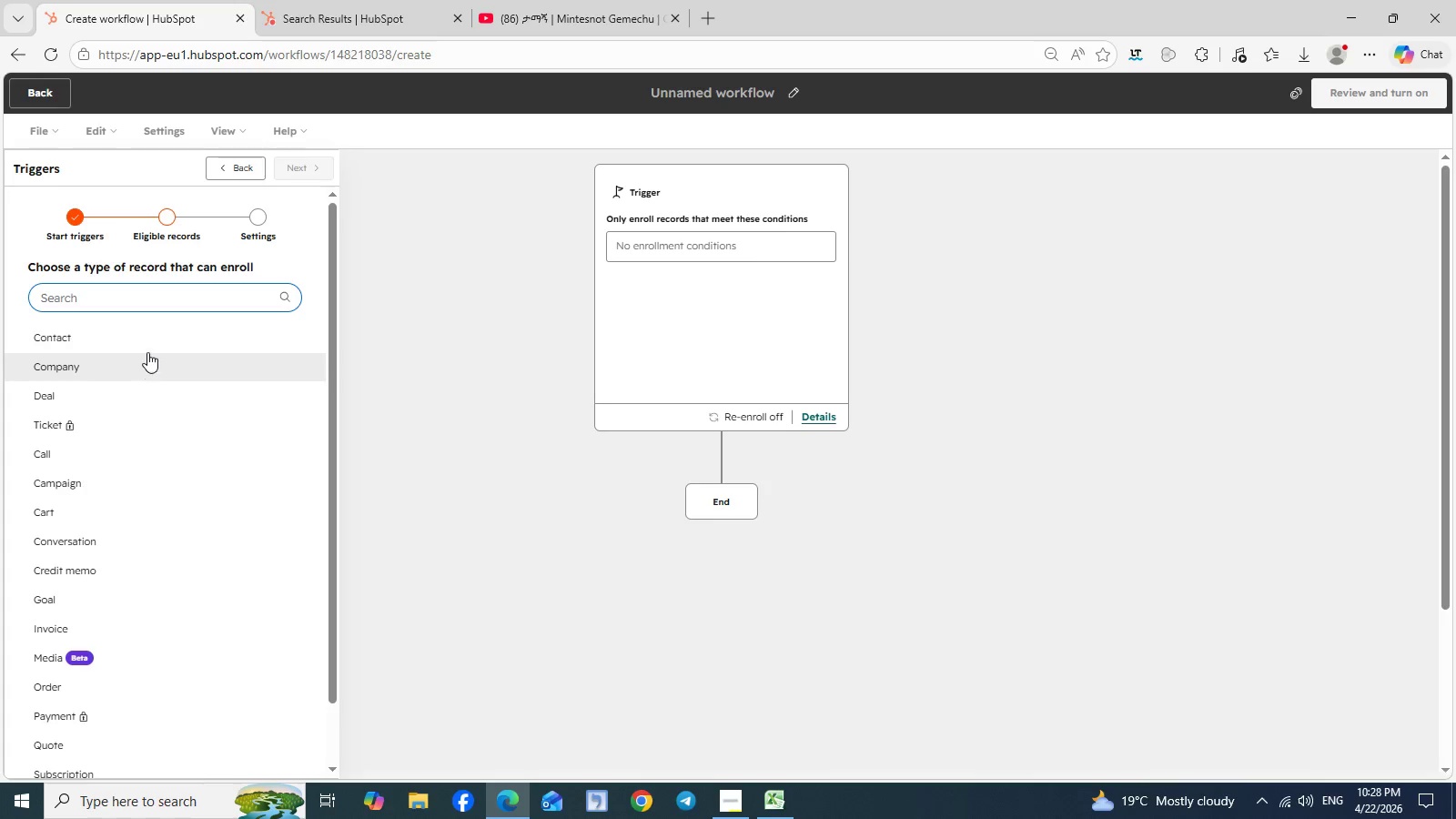 
left_click([147, 346])
 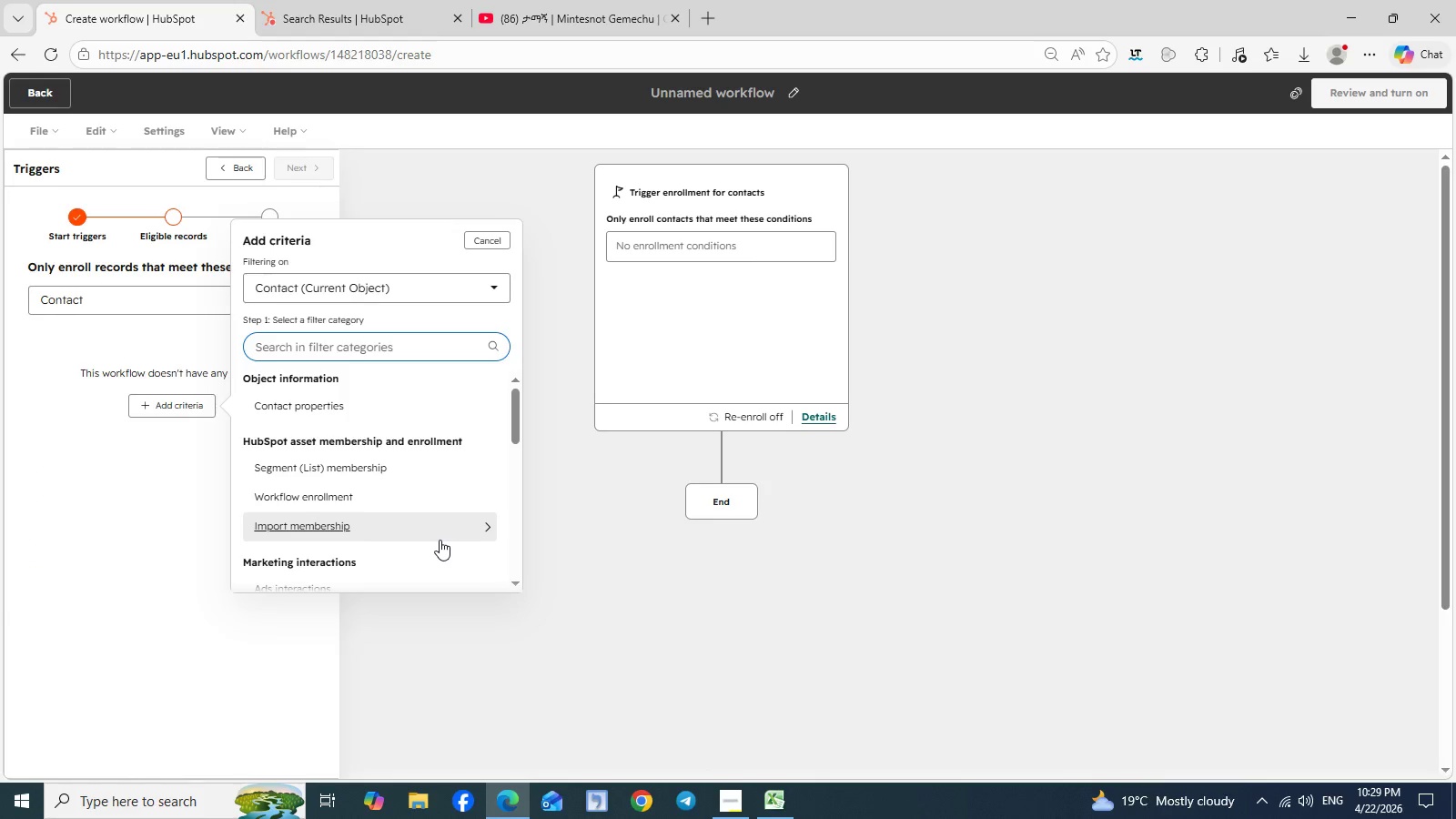 
wait(7.27)
 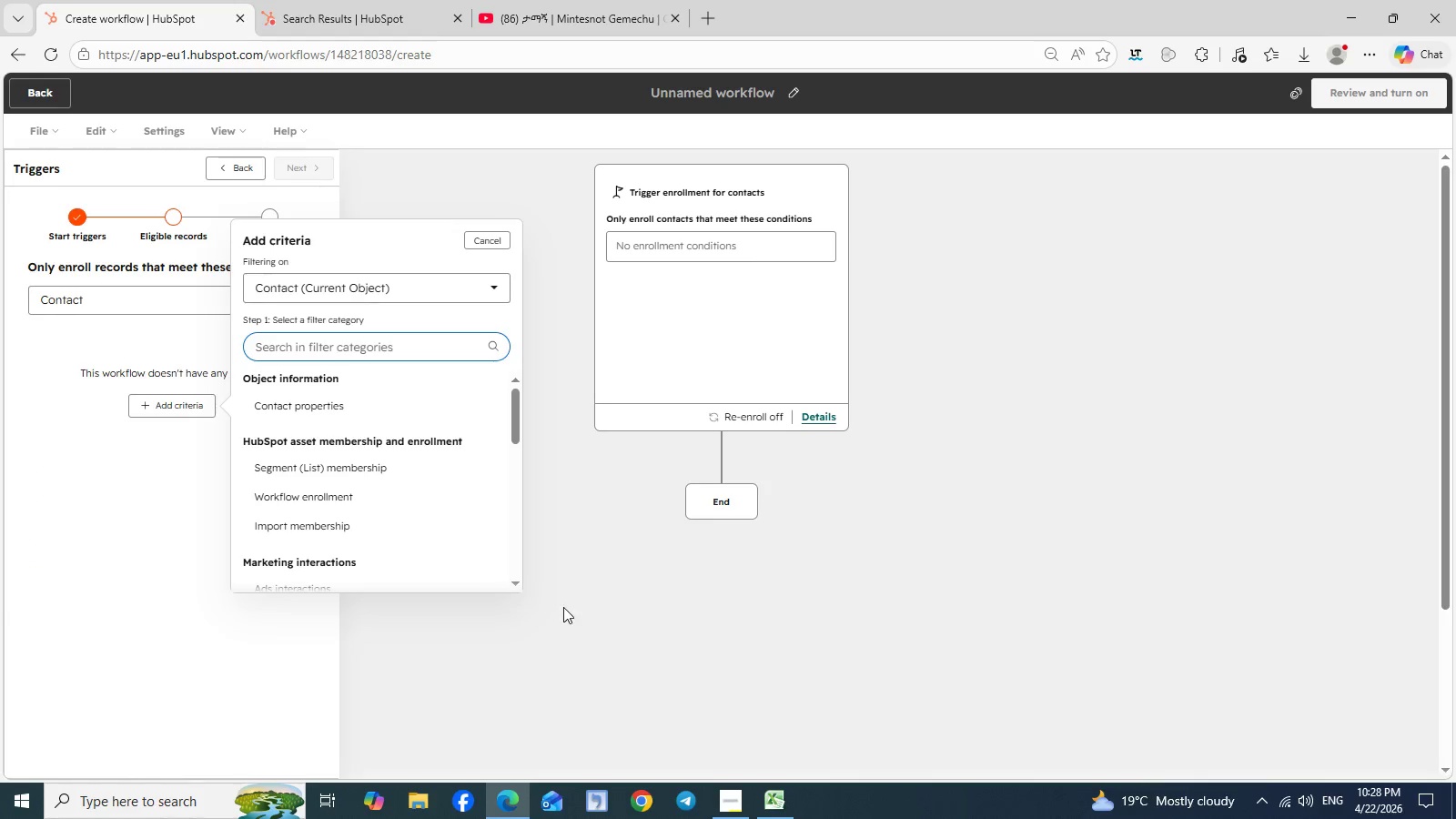 
left_click([735, 798])